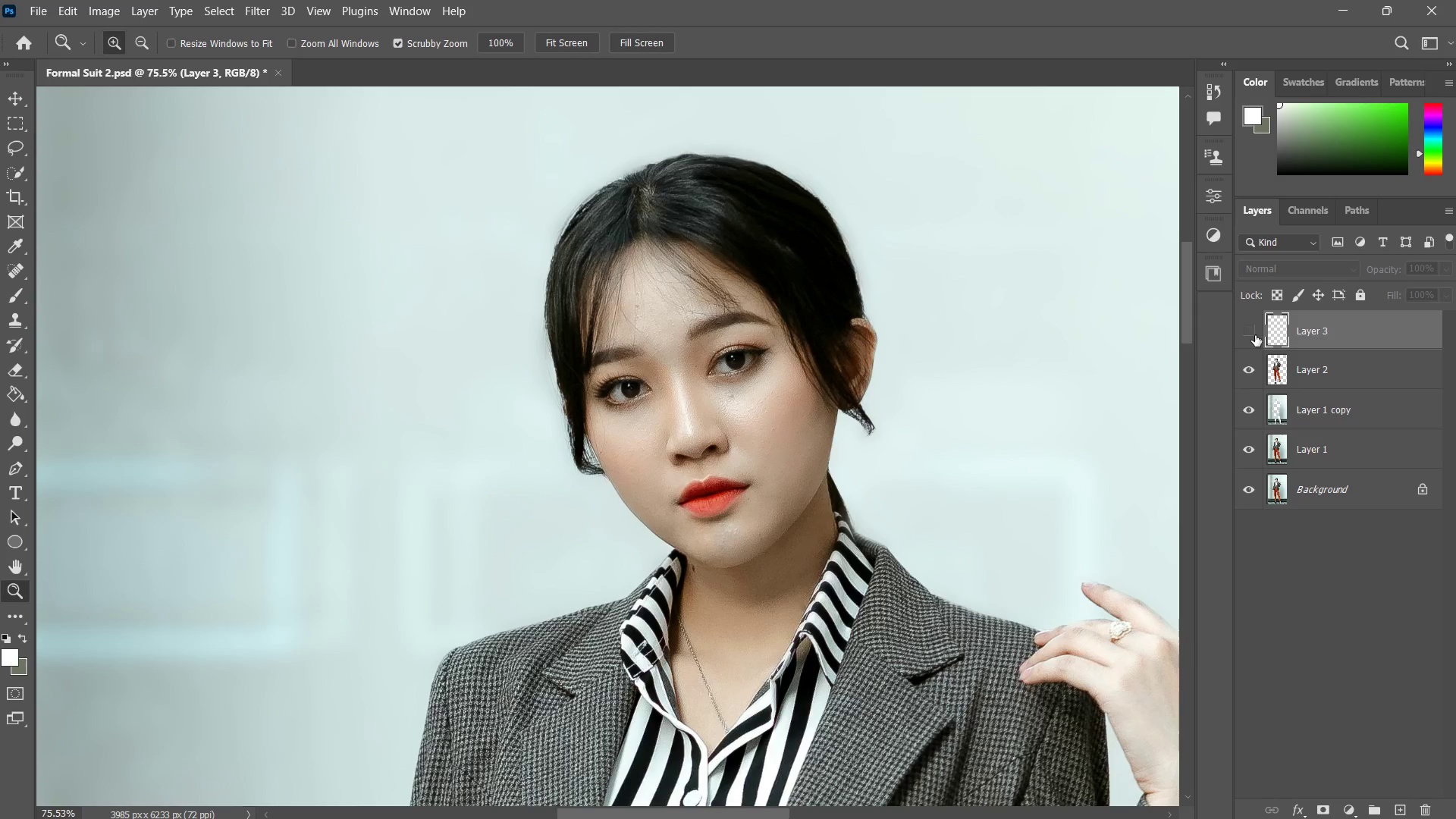 
left_click([1255, 335])
 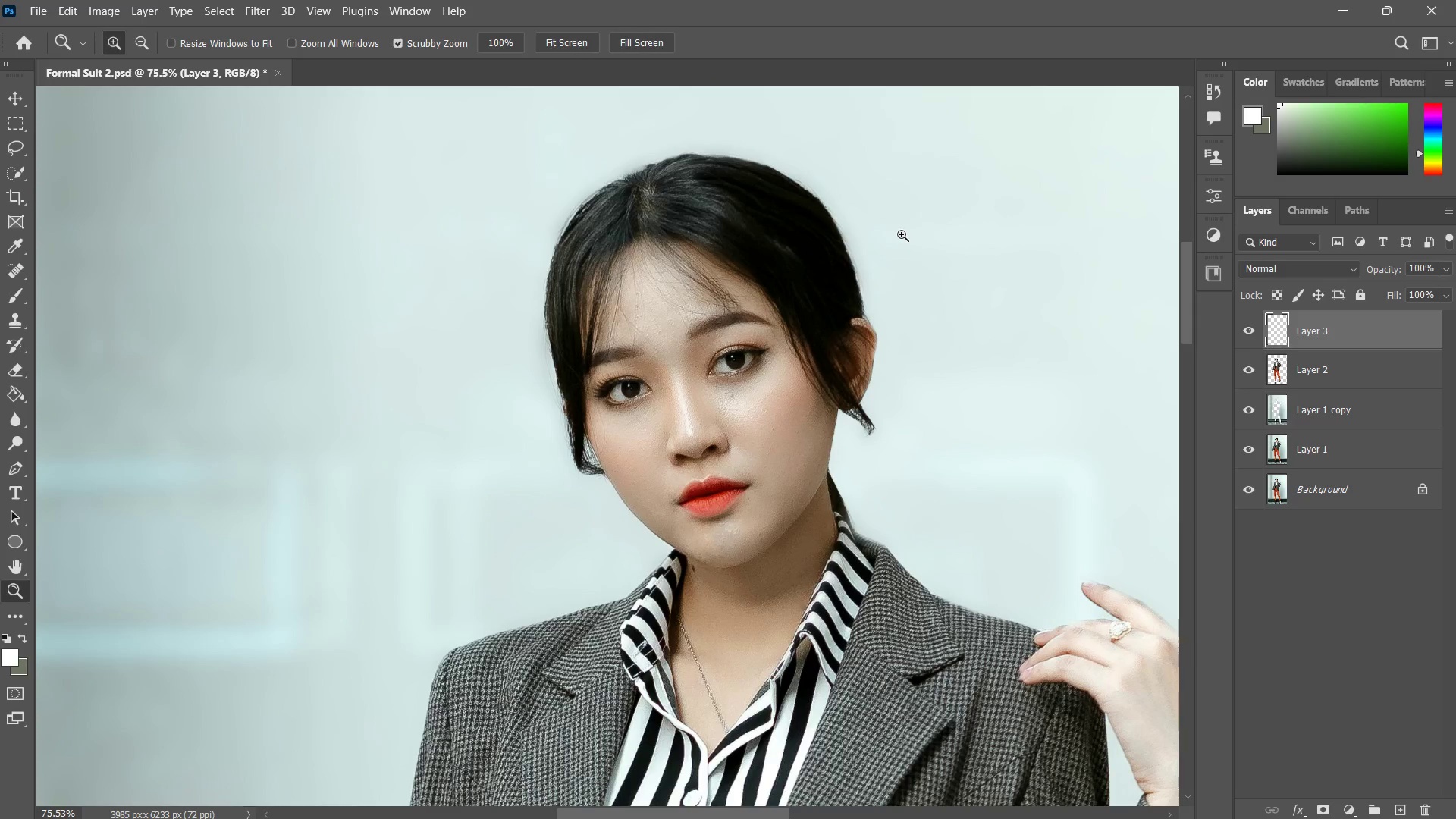 
key(Z)
 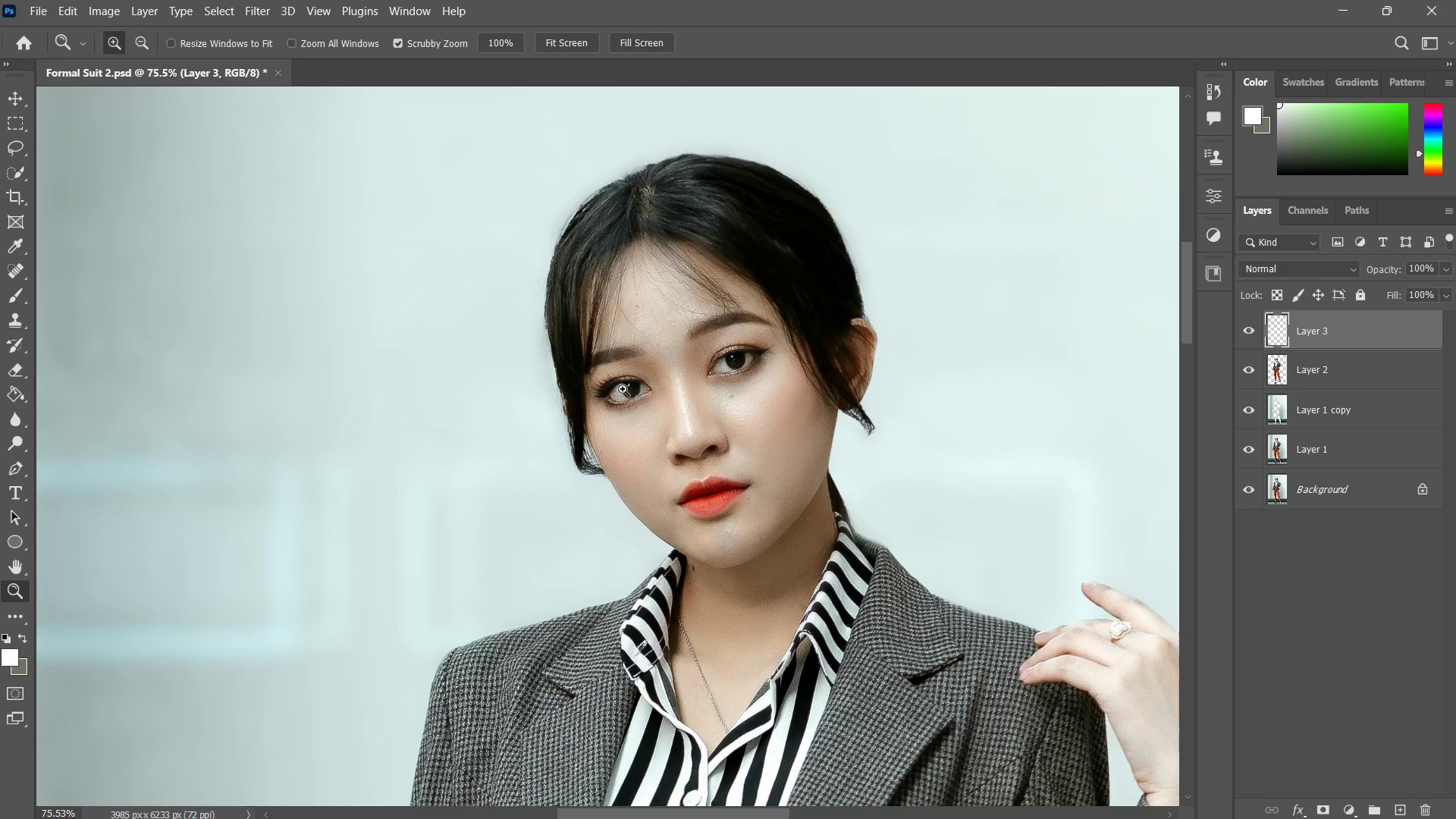 
left_click_drag(start_coordinate=[623, 389], to_coordinate=[685, 372])
 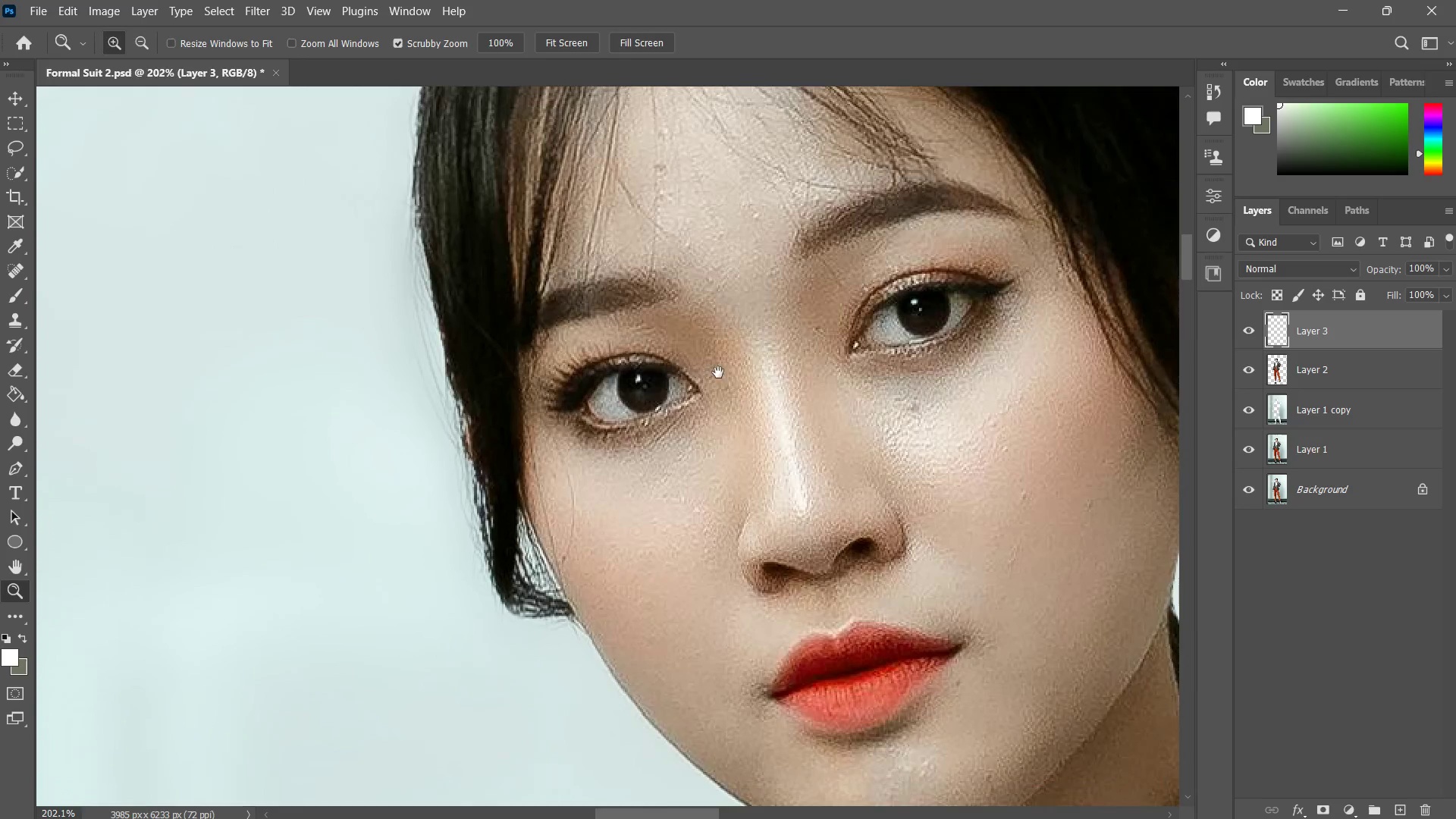 
hold_key(key=Space, duration=0.52)
 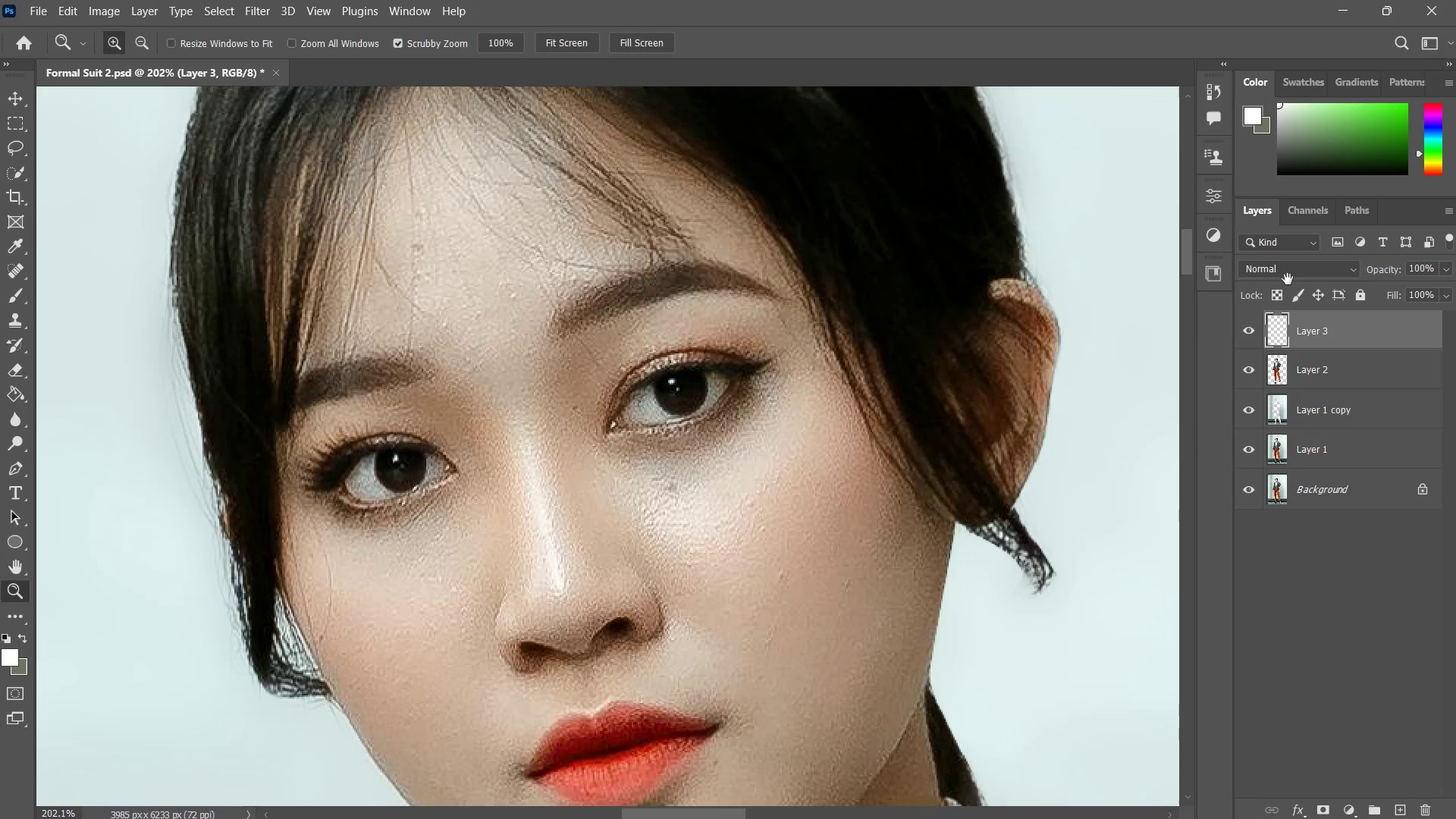 
left_click_drag(start_coordinate=[837, 366], to_coordinate=[761, 392])
 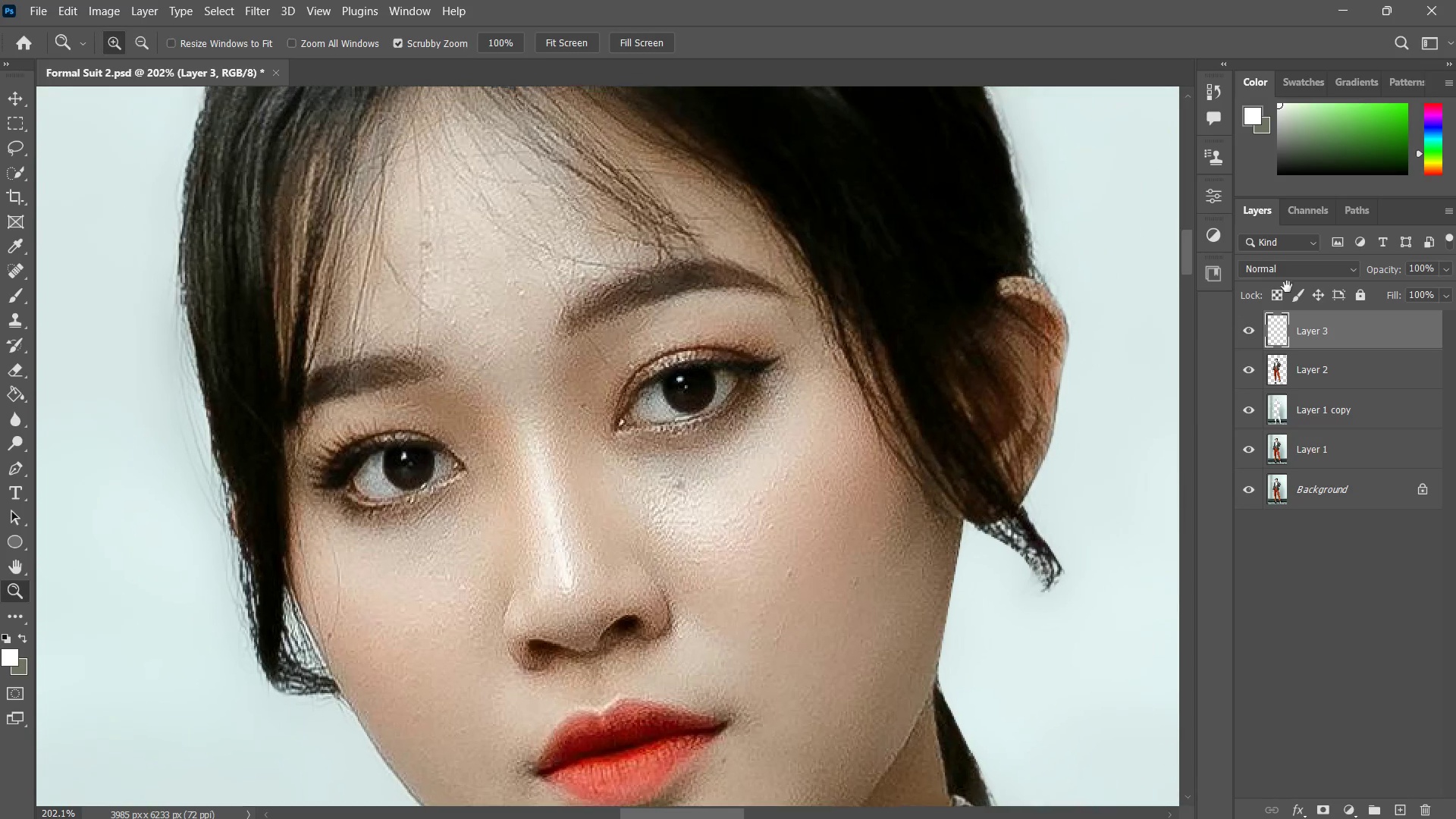 
left_click([1286, 275])
 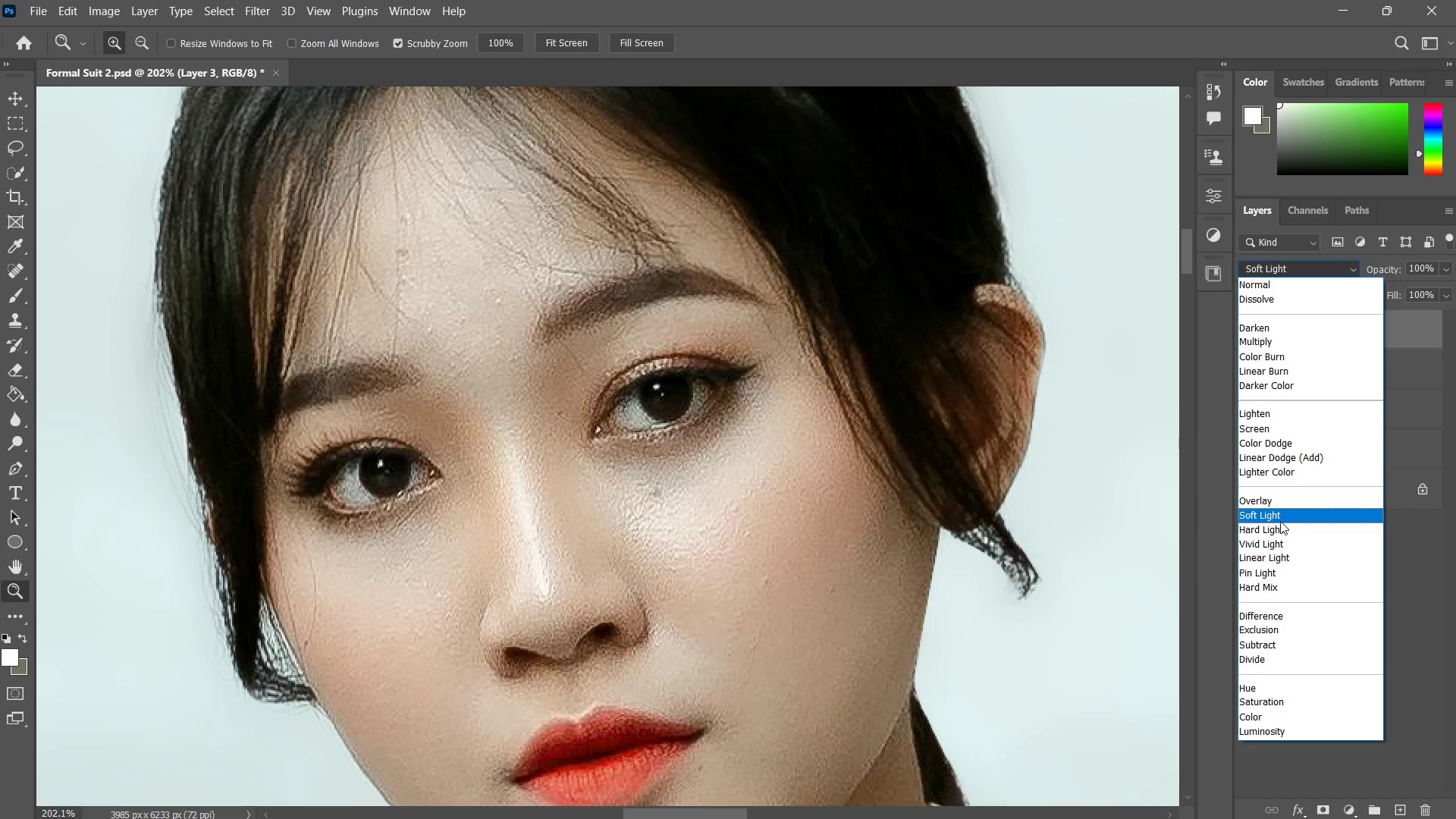 
wait(10.81)
 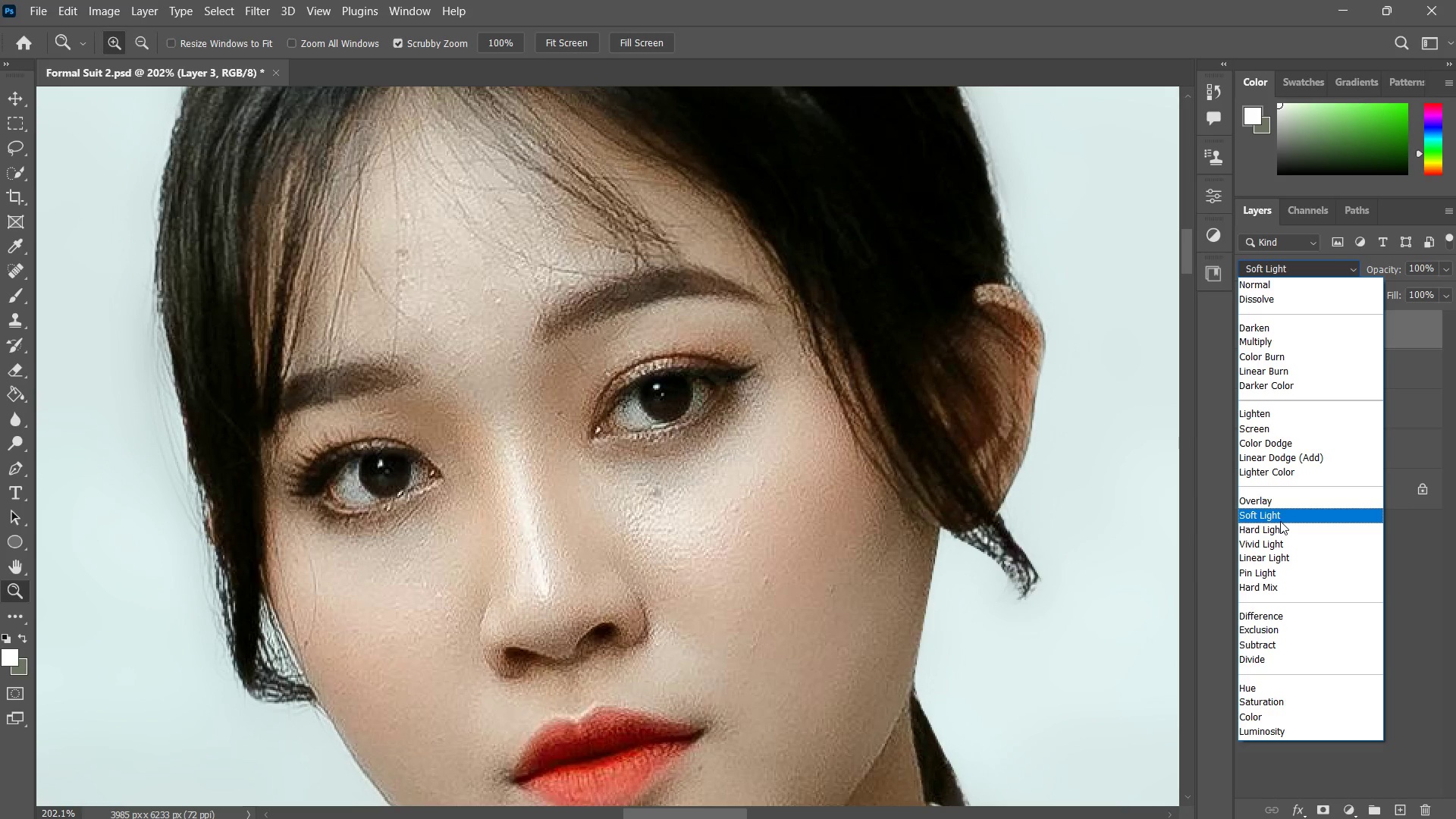 
left_click([1271, 498])
 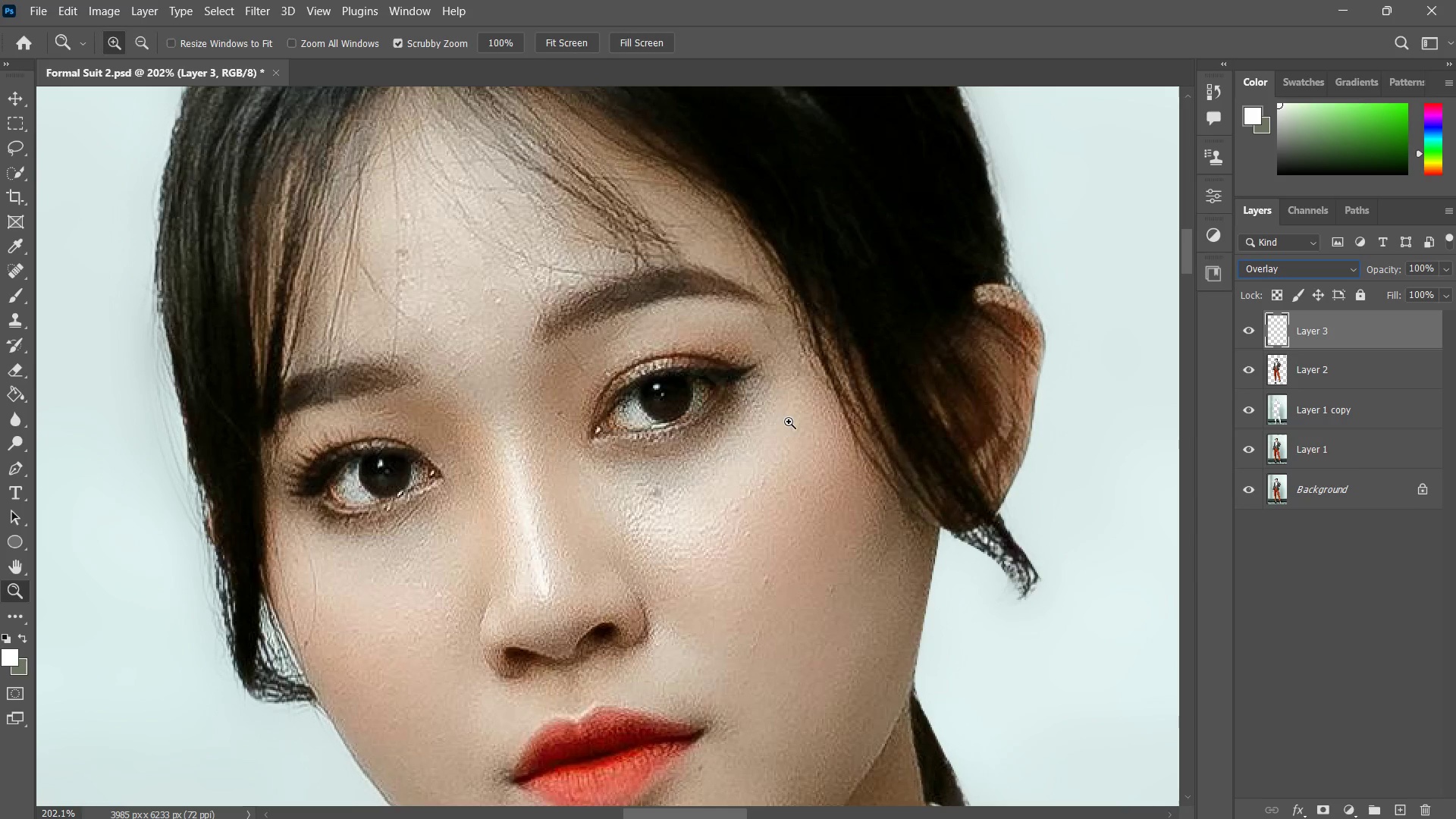 
type(zzz)
 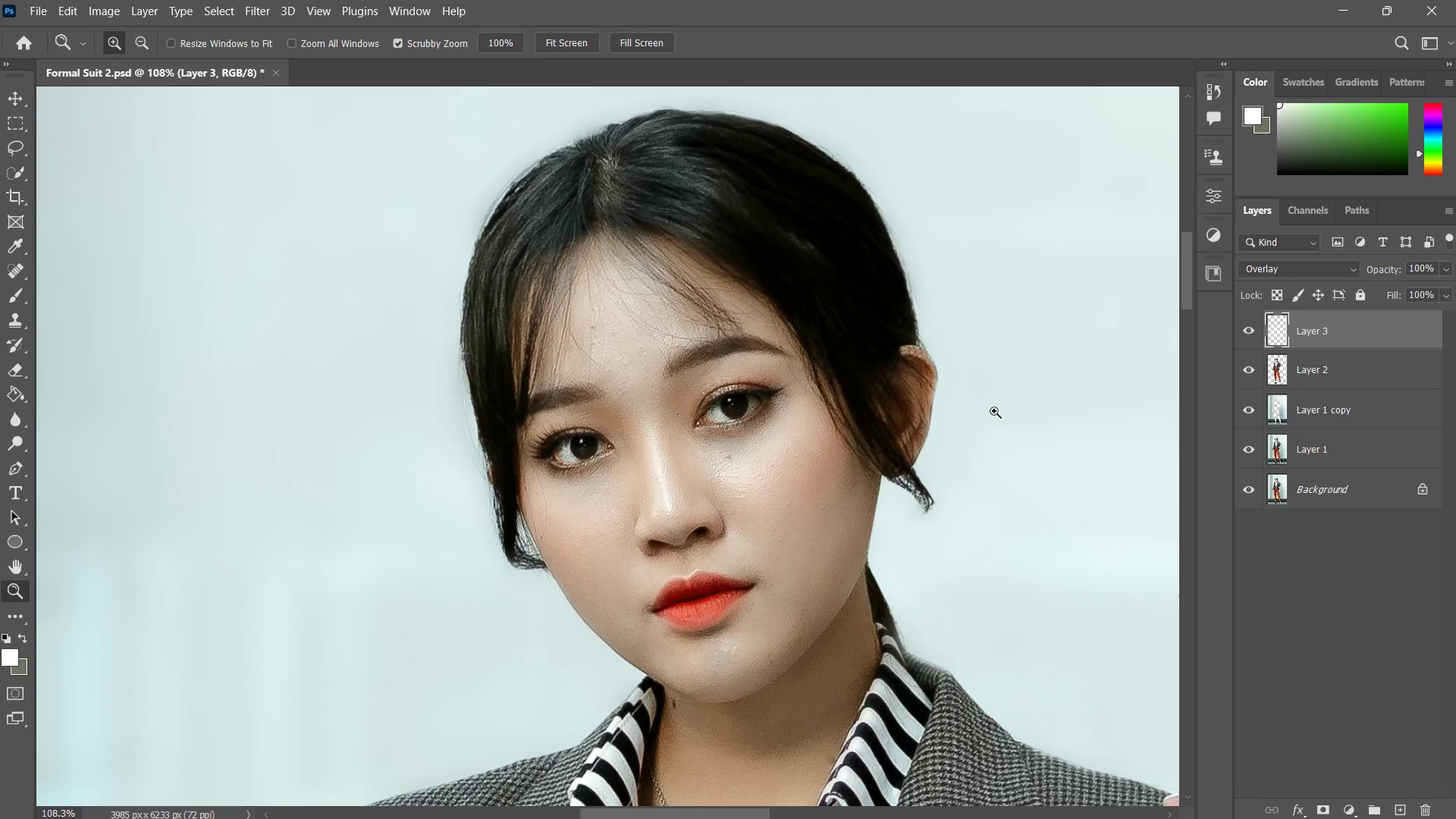 
left_click_drag(start_coordinate=[783, 402], to_coordinate=[766, 428])
 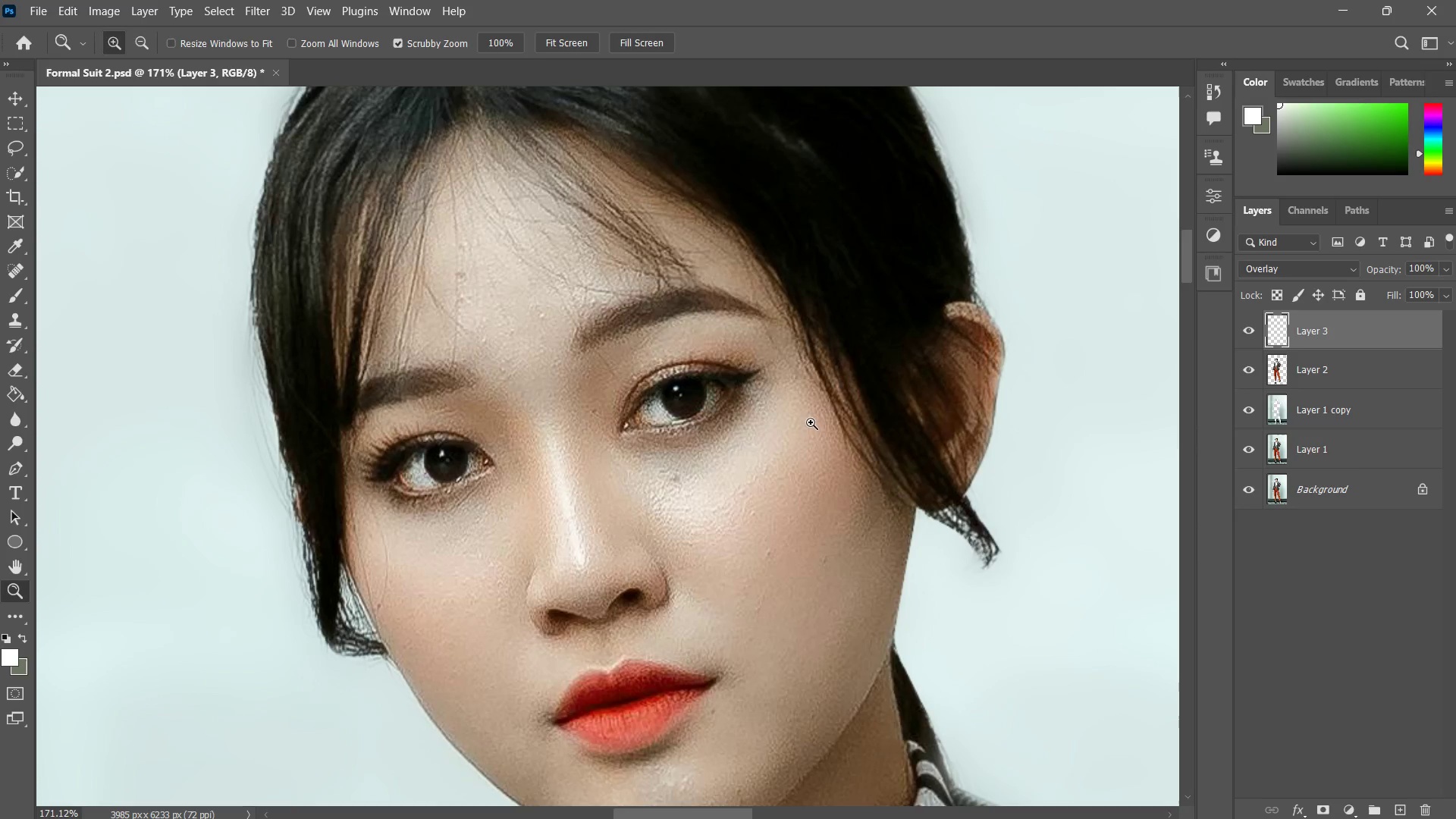 
left_click_drag(start_coordinate=[823, 419], to_coordinate=[796, 466])
 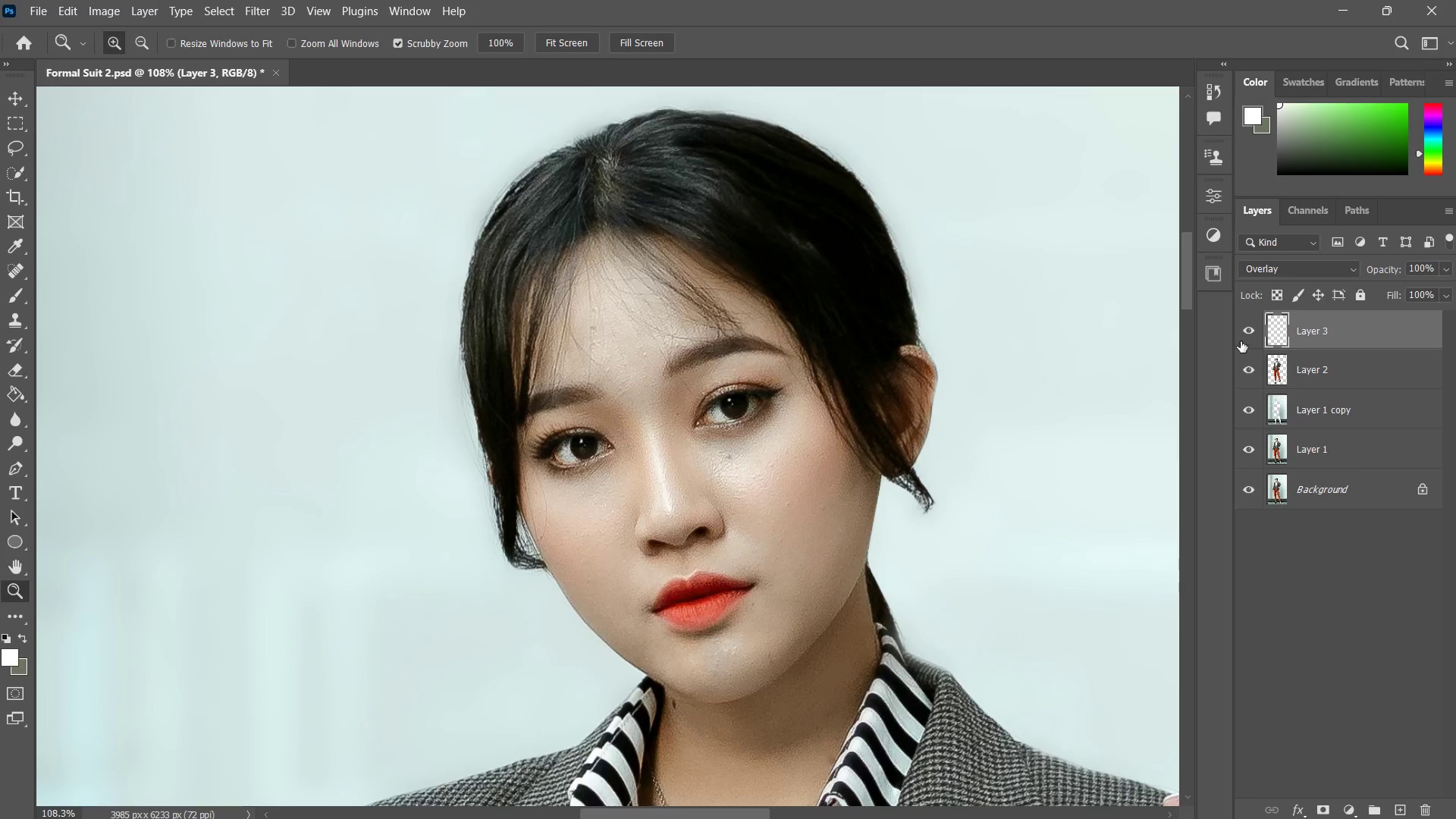 
left_click([1242, 331])
 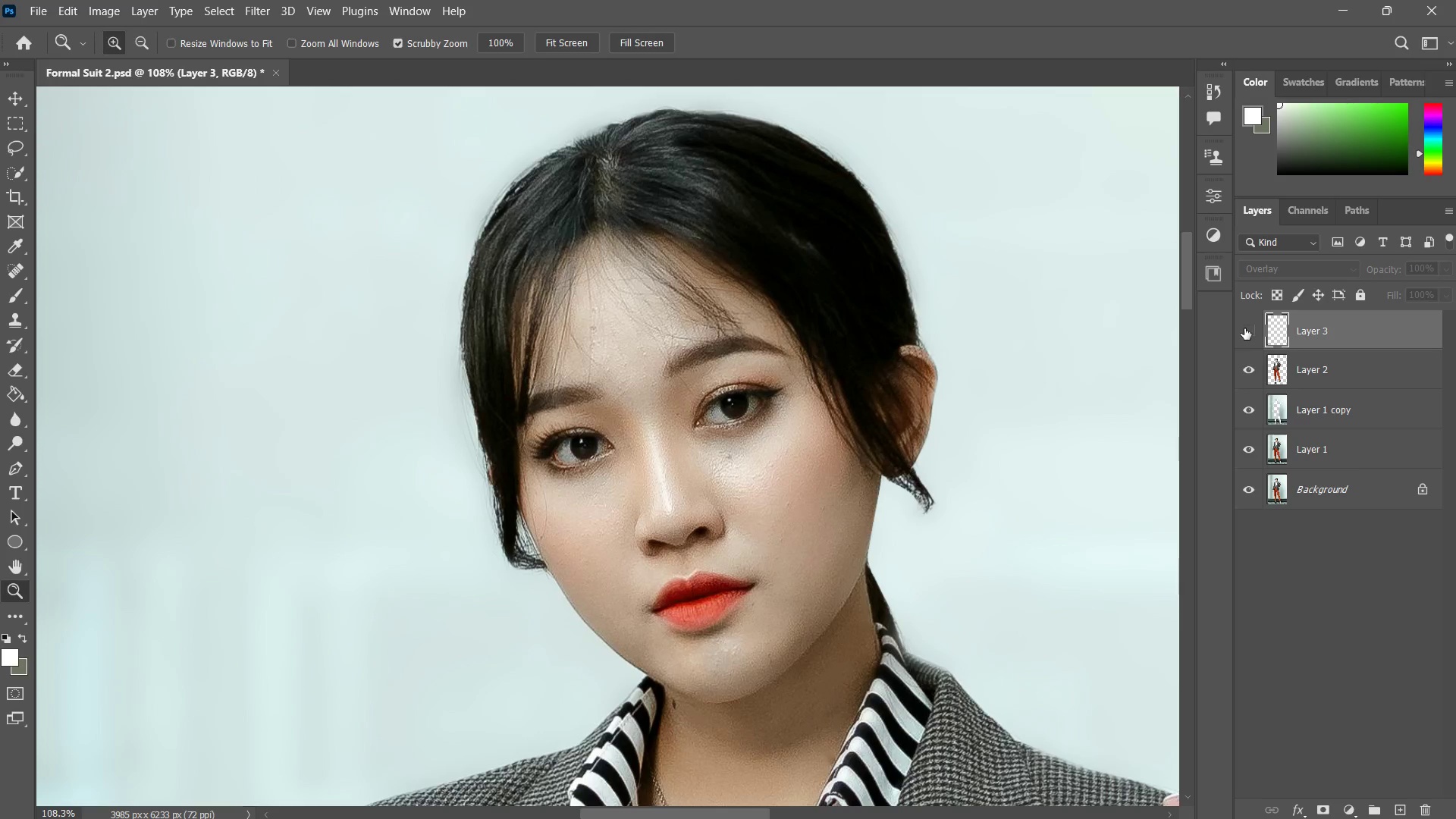 
left_click([1248, 328])
 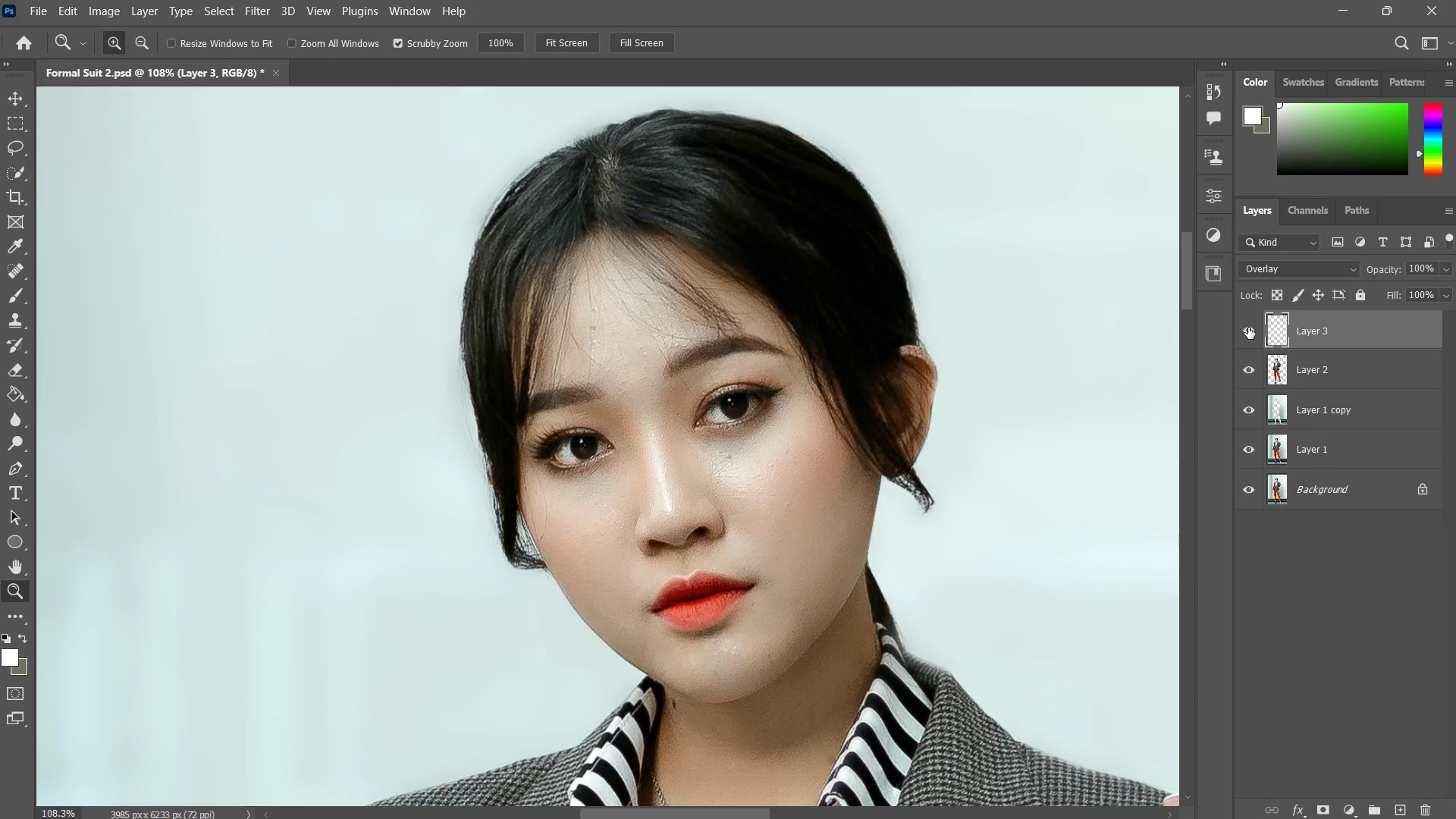 
type(zzzz)
 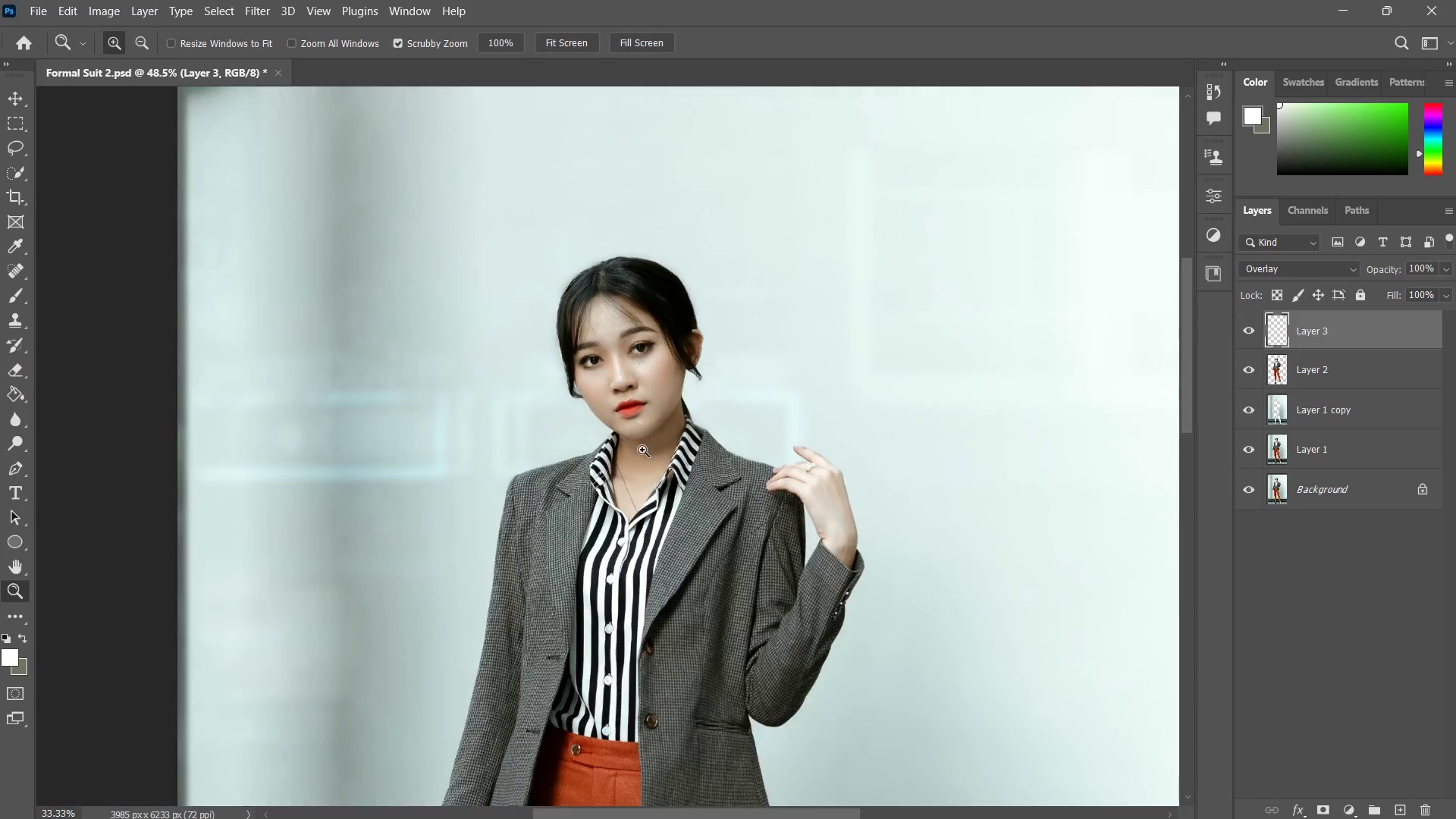 
left_click_drag(start_coordinate=[802, 448], to_coordinate=[774, 474])
 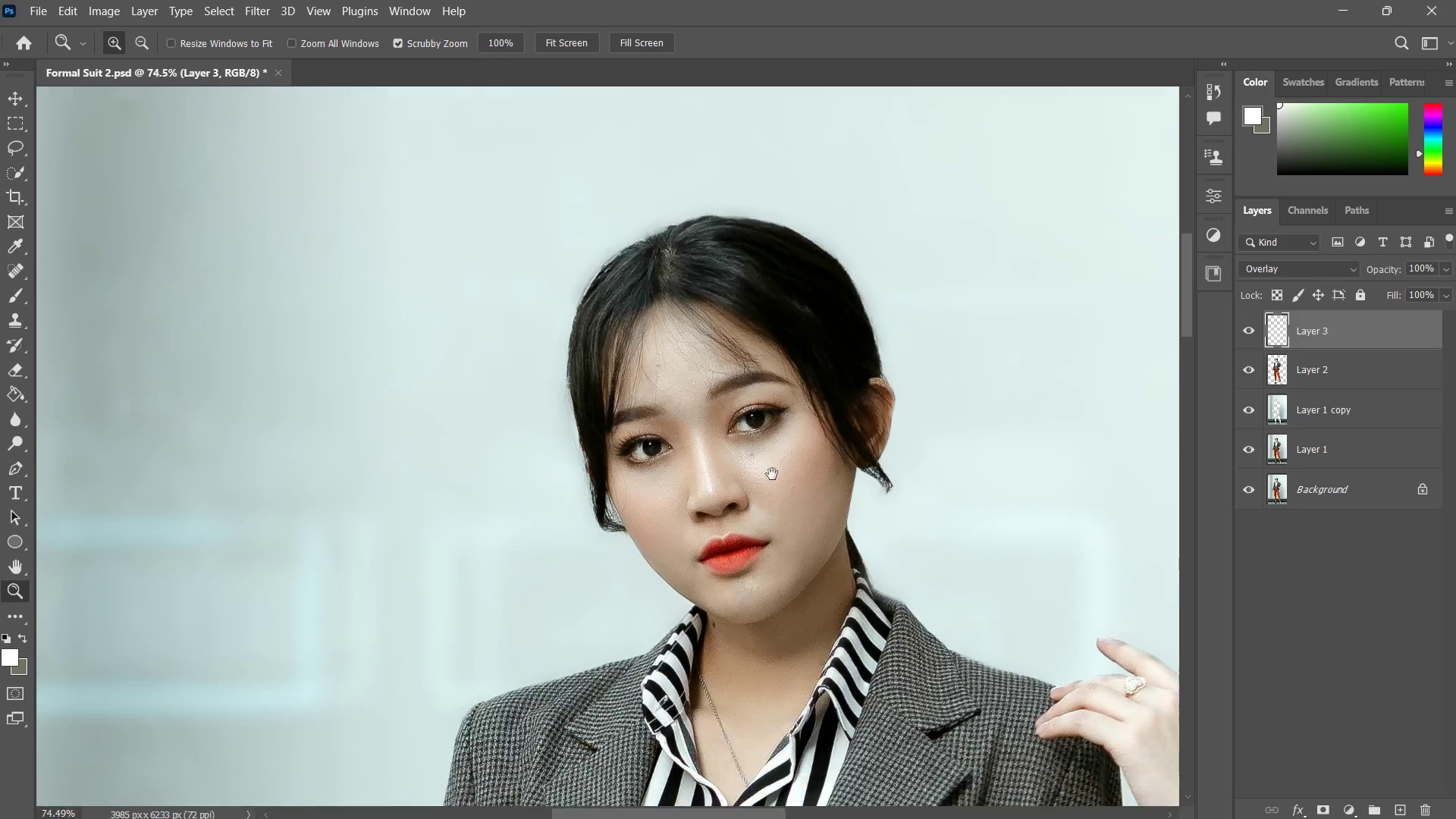 
hold_key(key=Space, duration=0.47)
 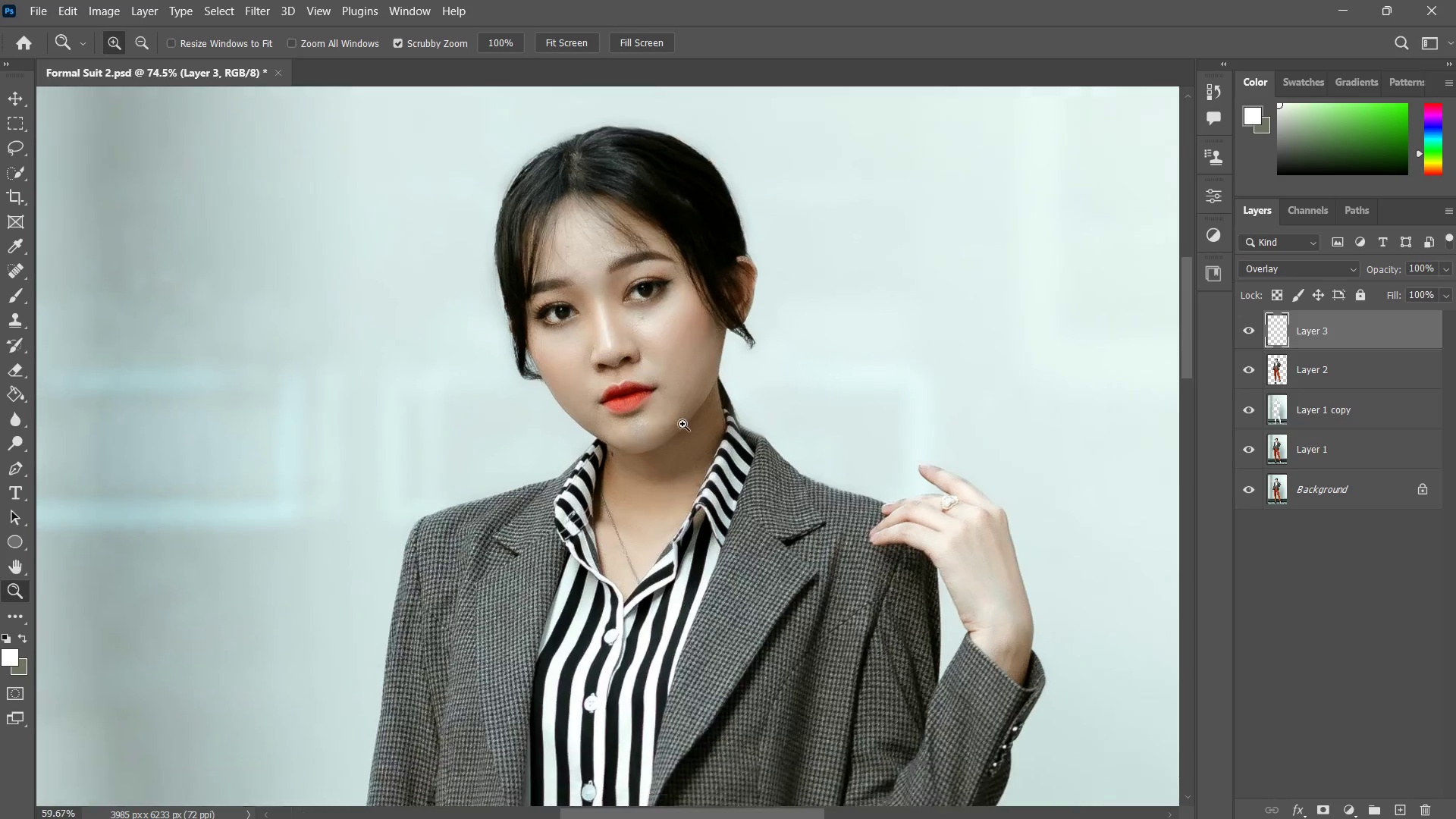 
left_click_drag(start_coordinate=[773, 468], to_coordinate=[697, 375])
 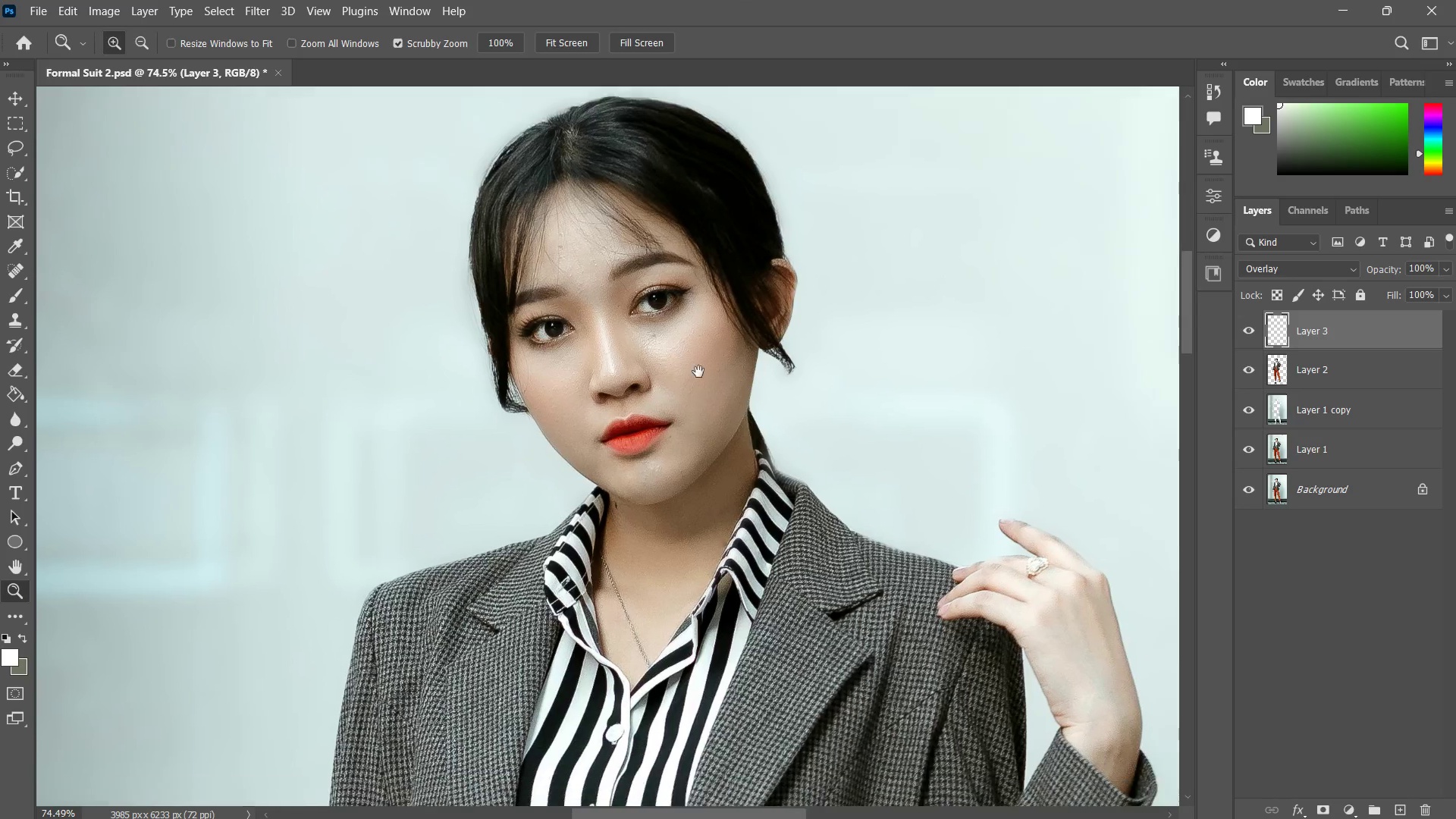 
left_click_drag(start_coordinate=[702, 372], to_coordinate=[673, 438])
 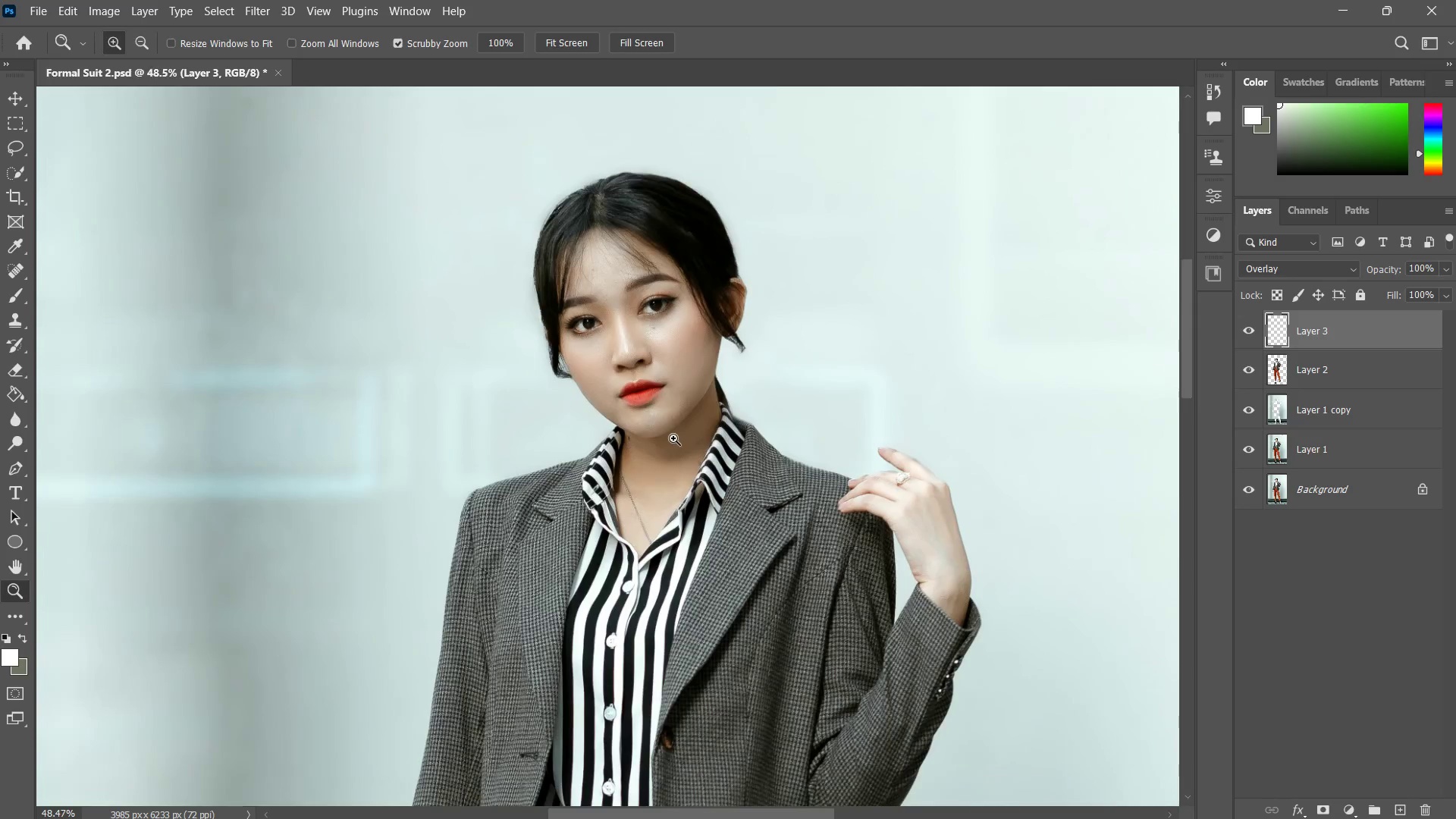 
hold_key(key=Space, duration=0.39)
 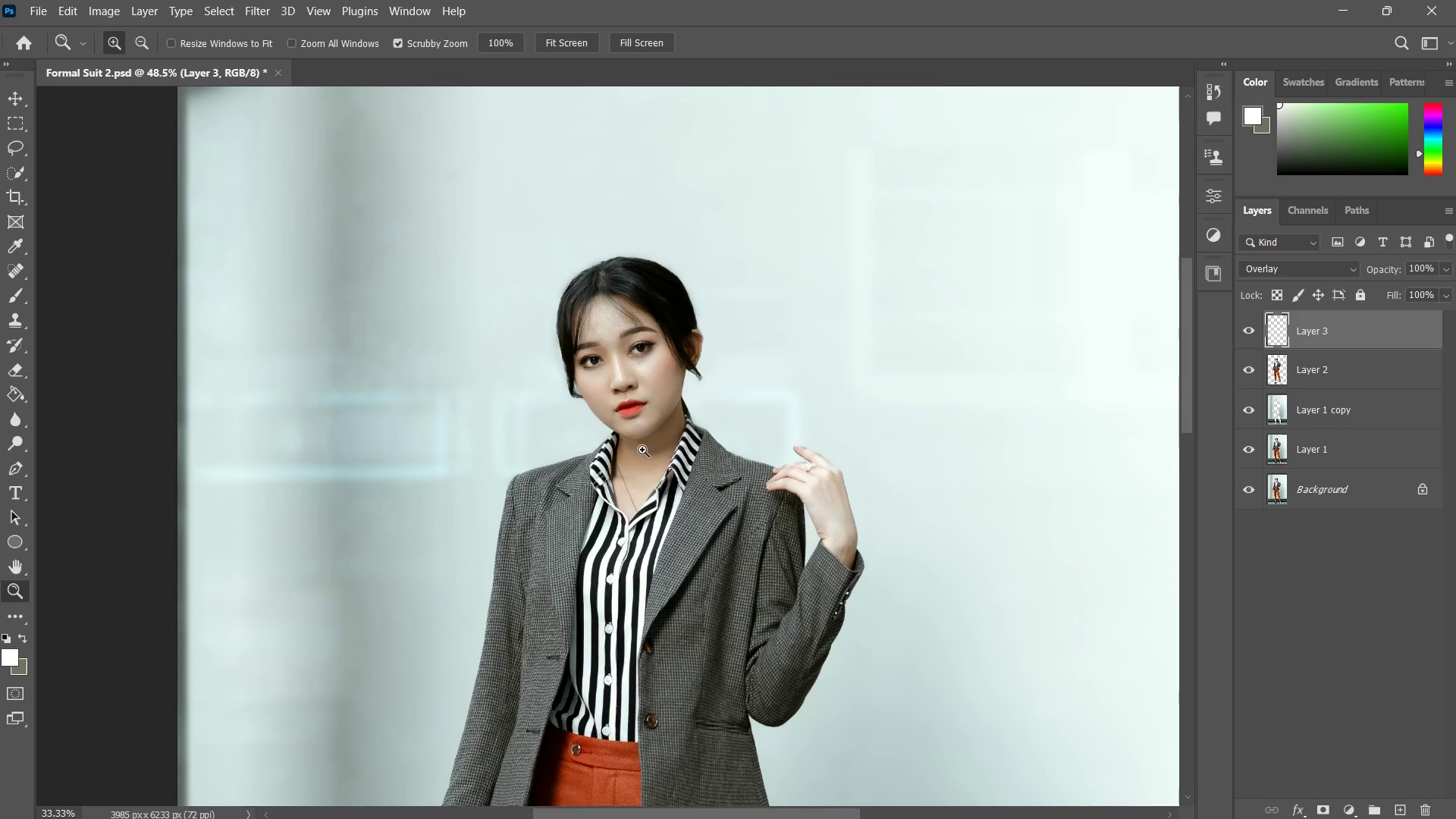 
left_click_drag(start_coordinate=[683, 431], to_coordinate=[662, 441])
 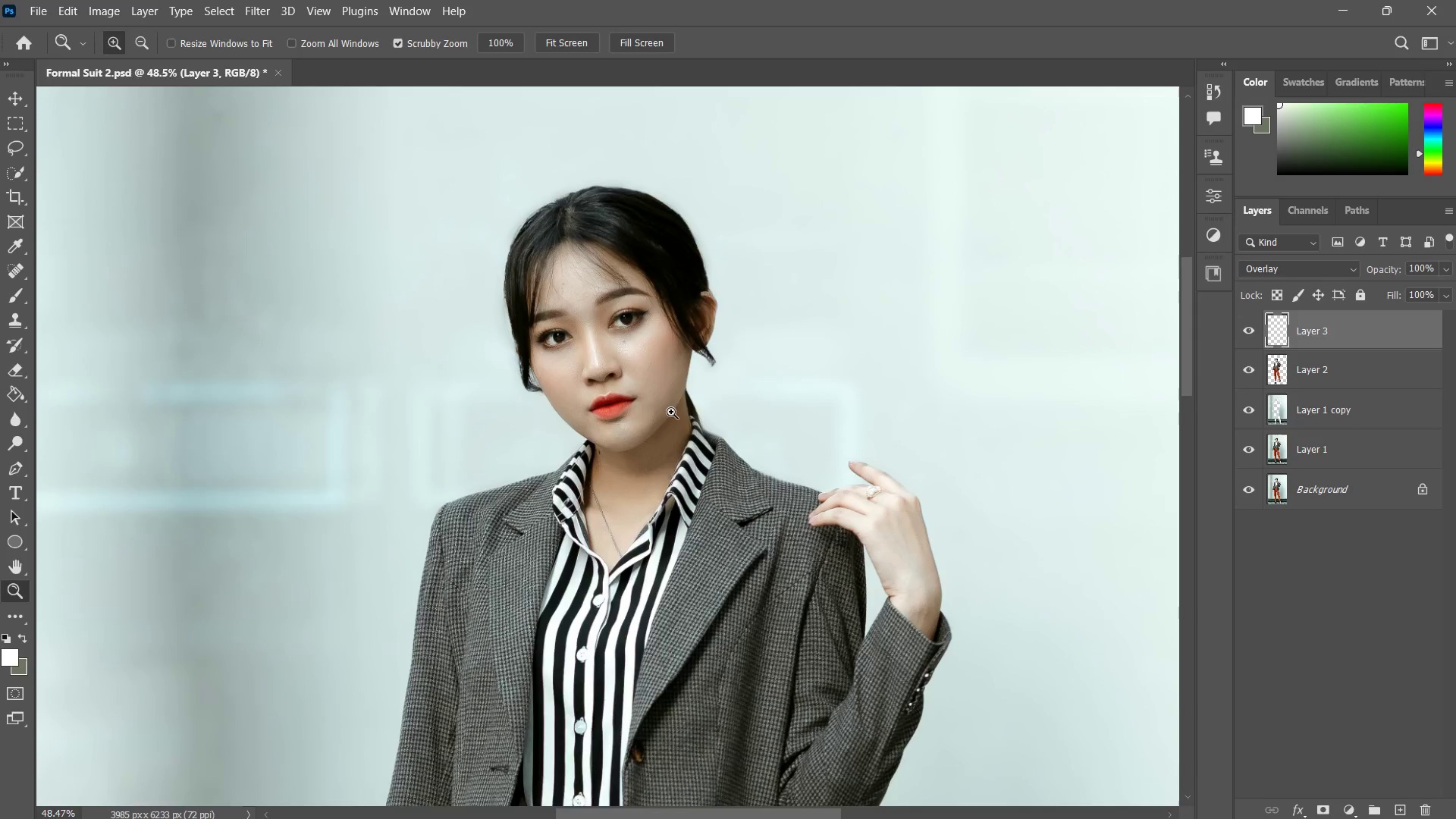 
left_click_drag(start_coordinate=[672, 411], to_coordinate=[642, 450])
 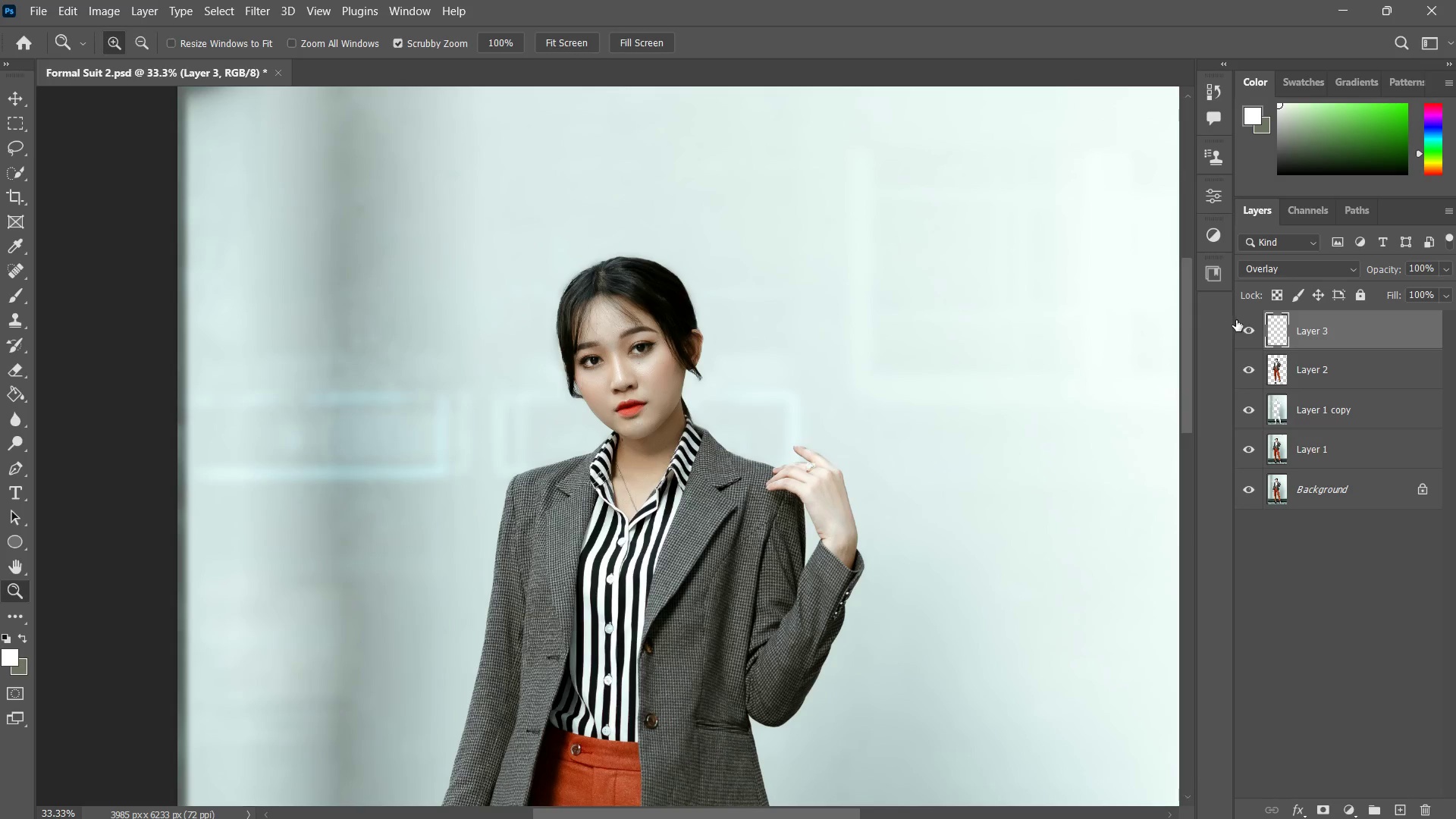 
left_click([1245, 322])
 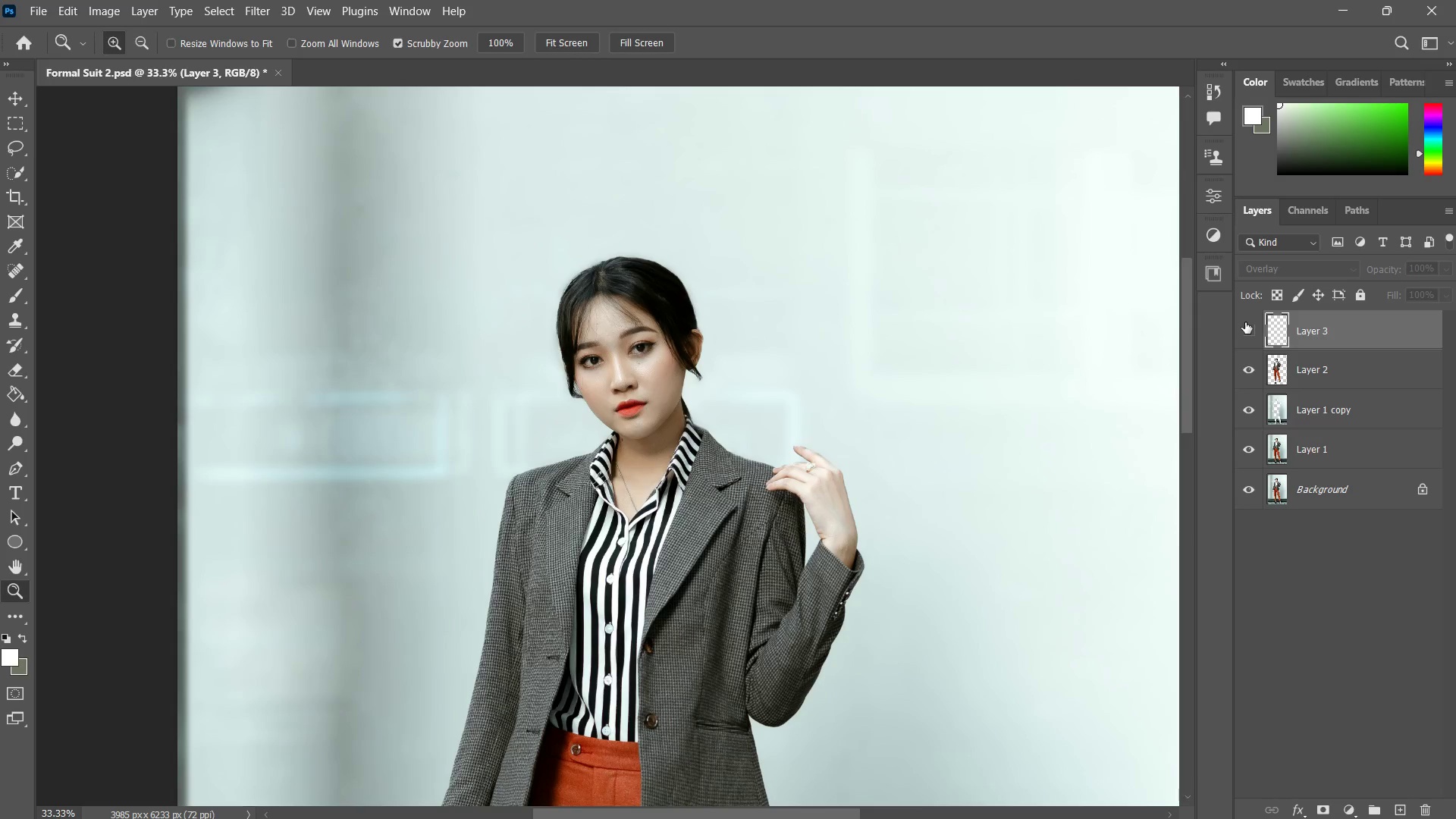 
left_click([1245, 322])
 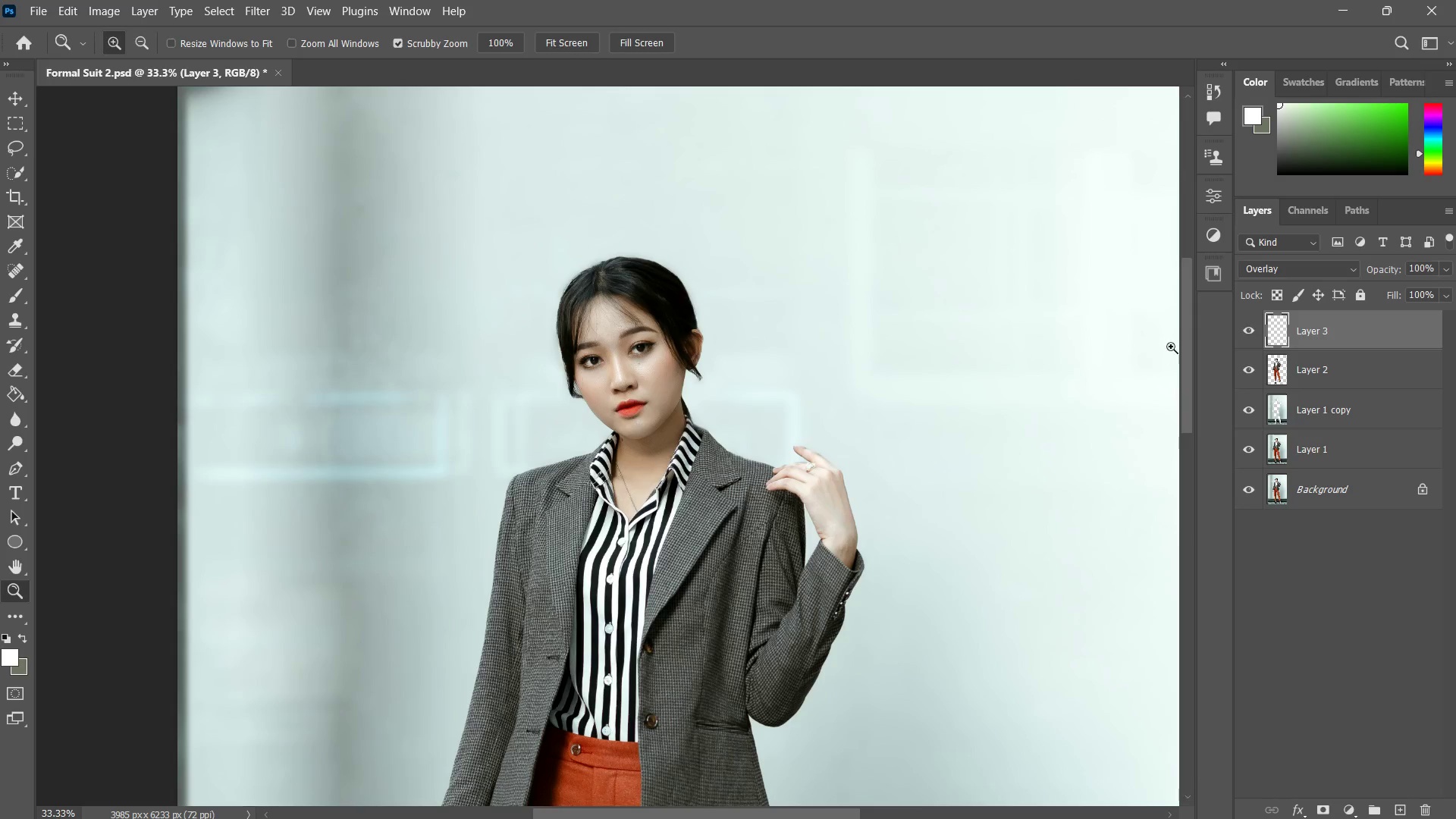 
left_click_drag(start_coordinate=[656, 373], to_coordinate=[732, 308])
 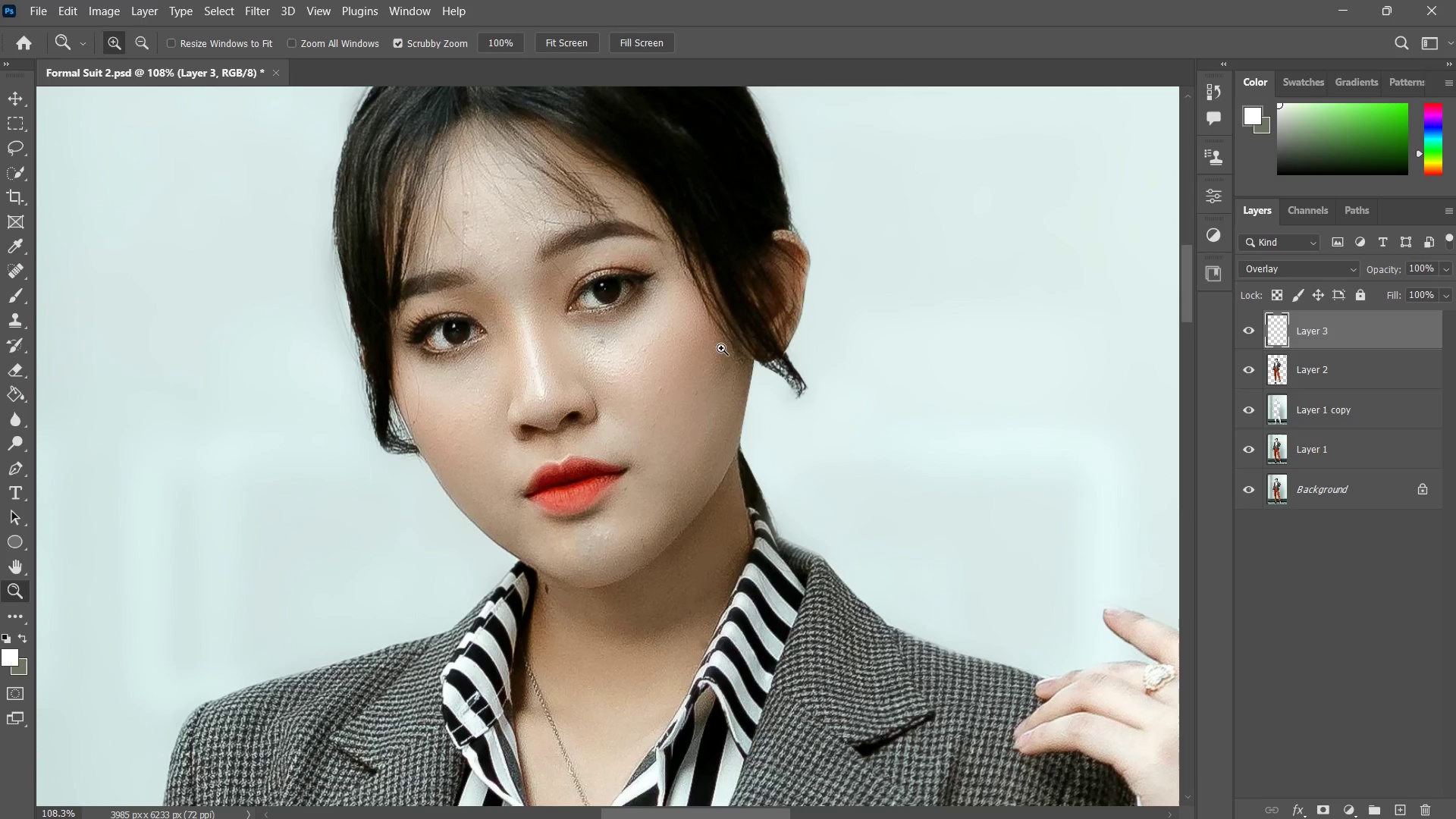 
hold_key(key=Space, duration=0.59)
 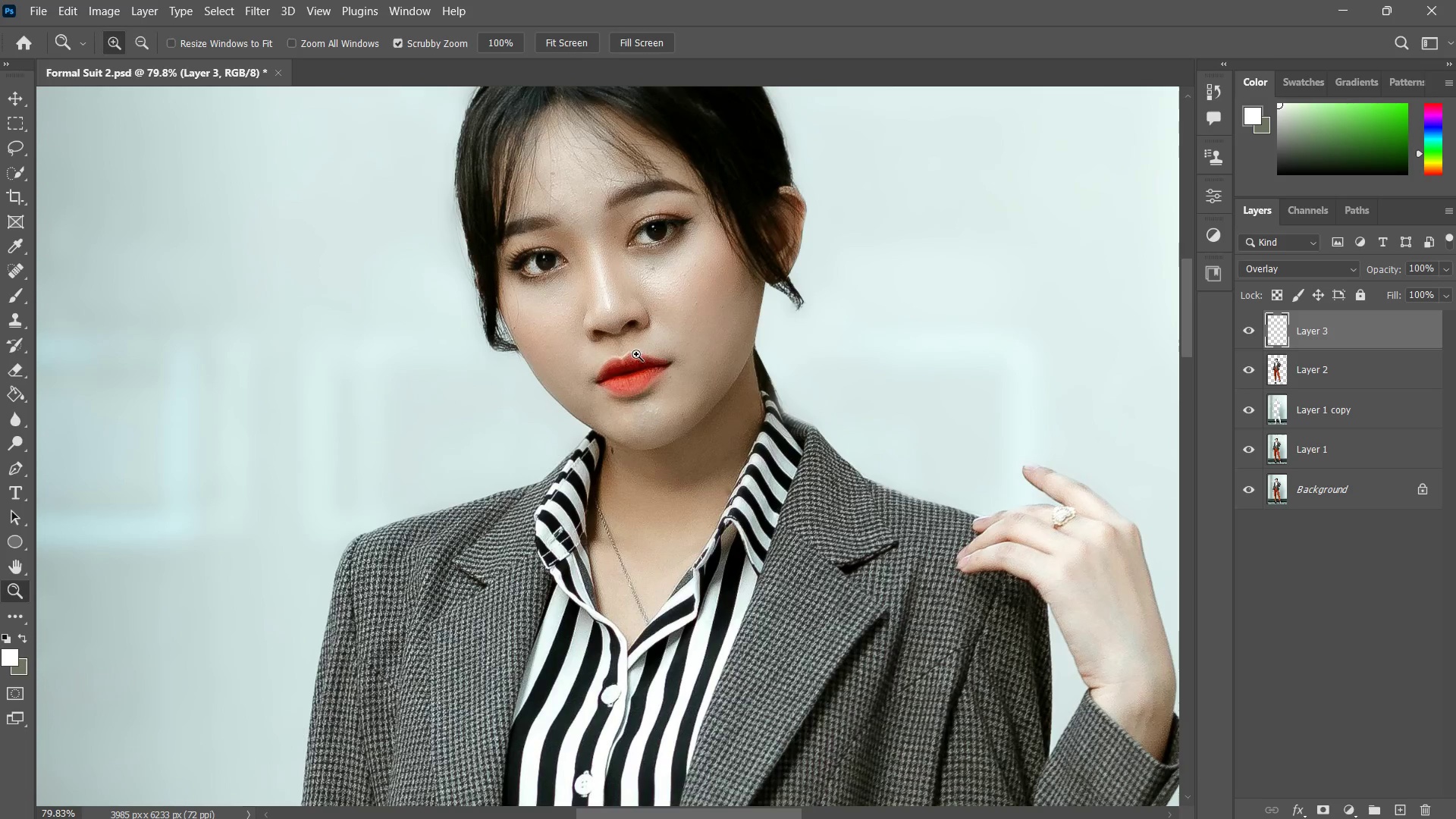 
left_click_drag(start_coordinate=[659, 448], to_coordinate=[698, 350])
 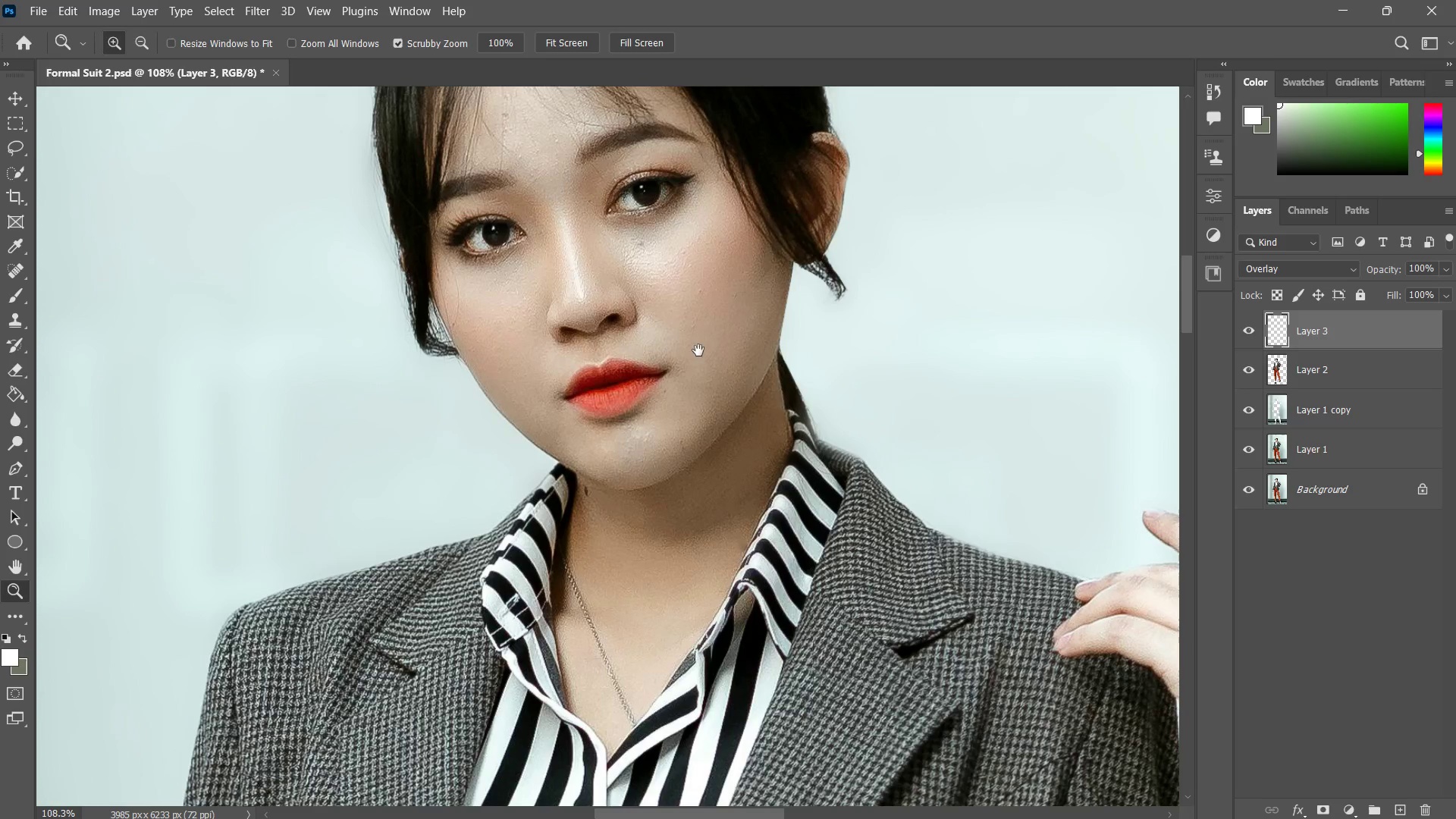 
key(Z)
 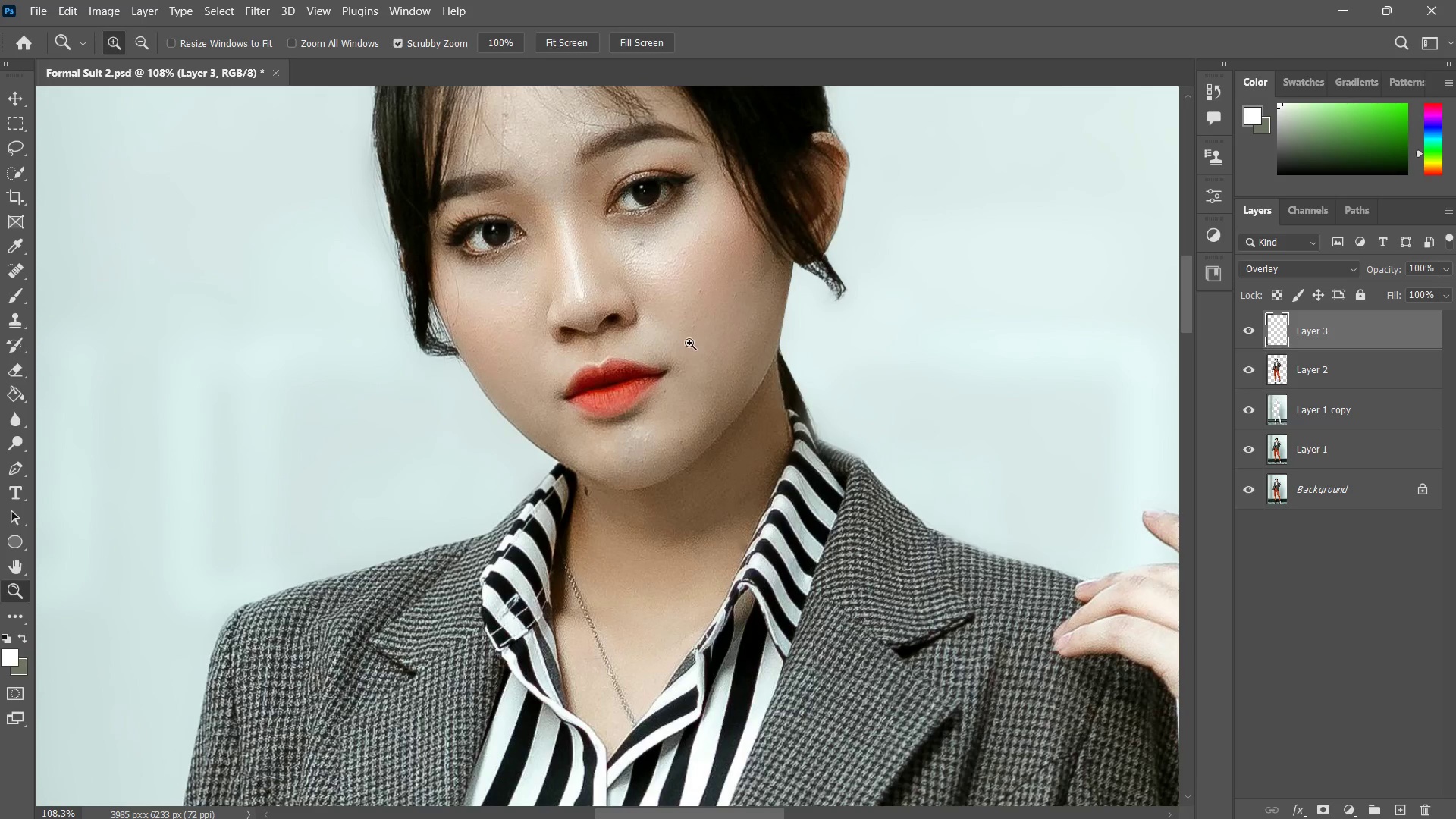 
left_click_drag(start_coordinate=[686, 340], to_coordinate=[660, 375])
 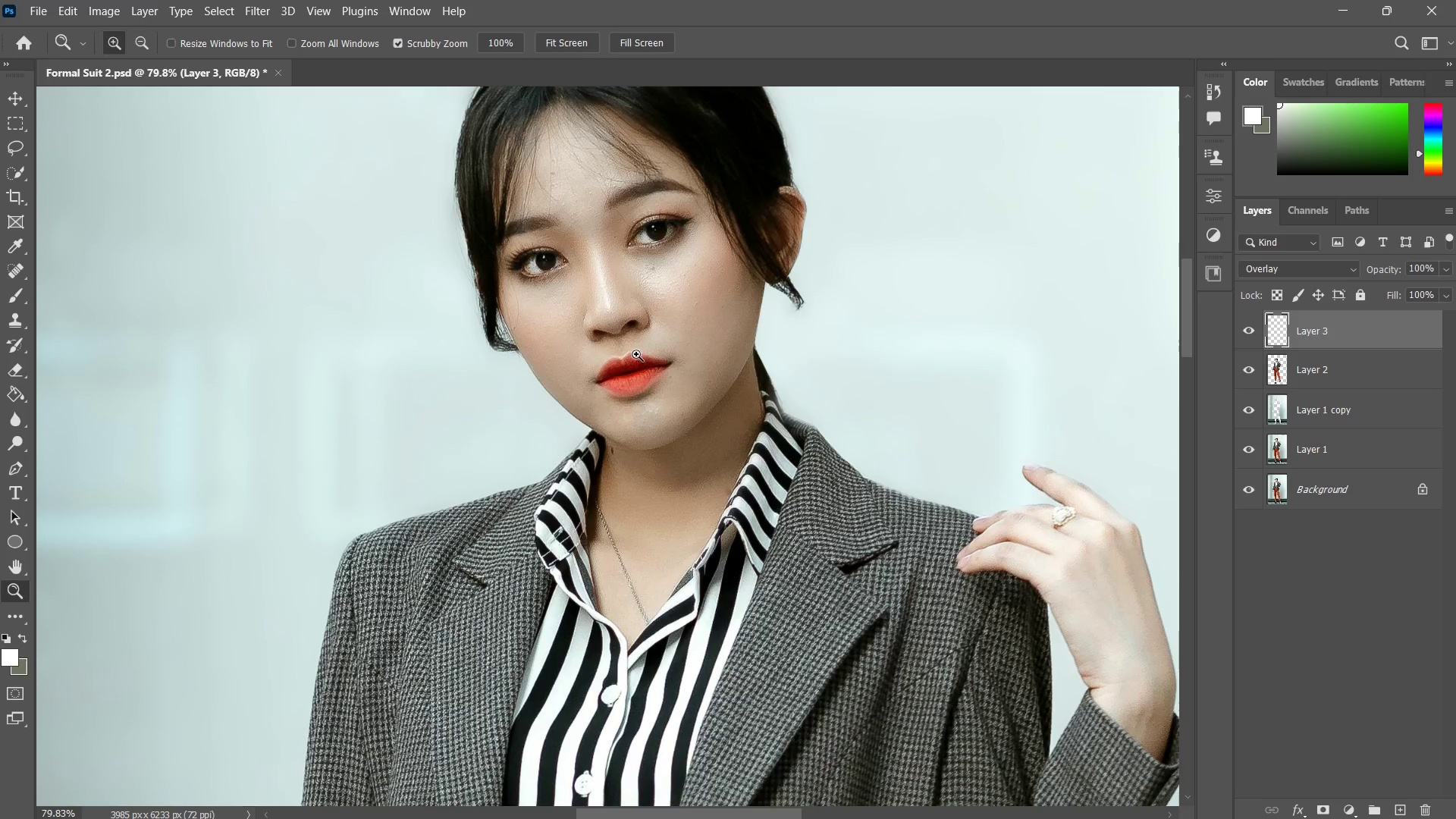 
key(Space)
 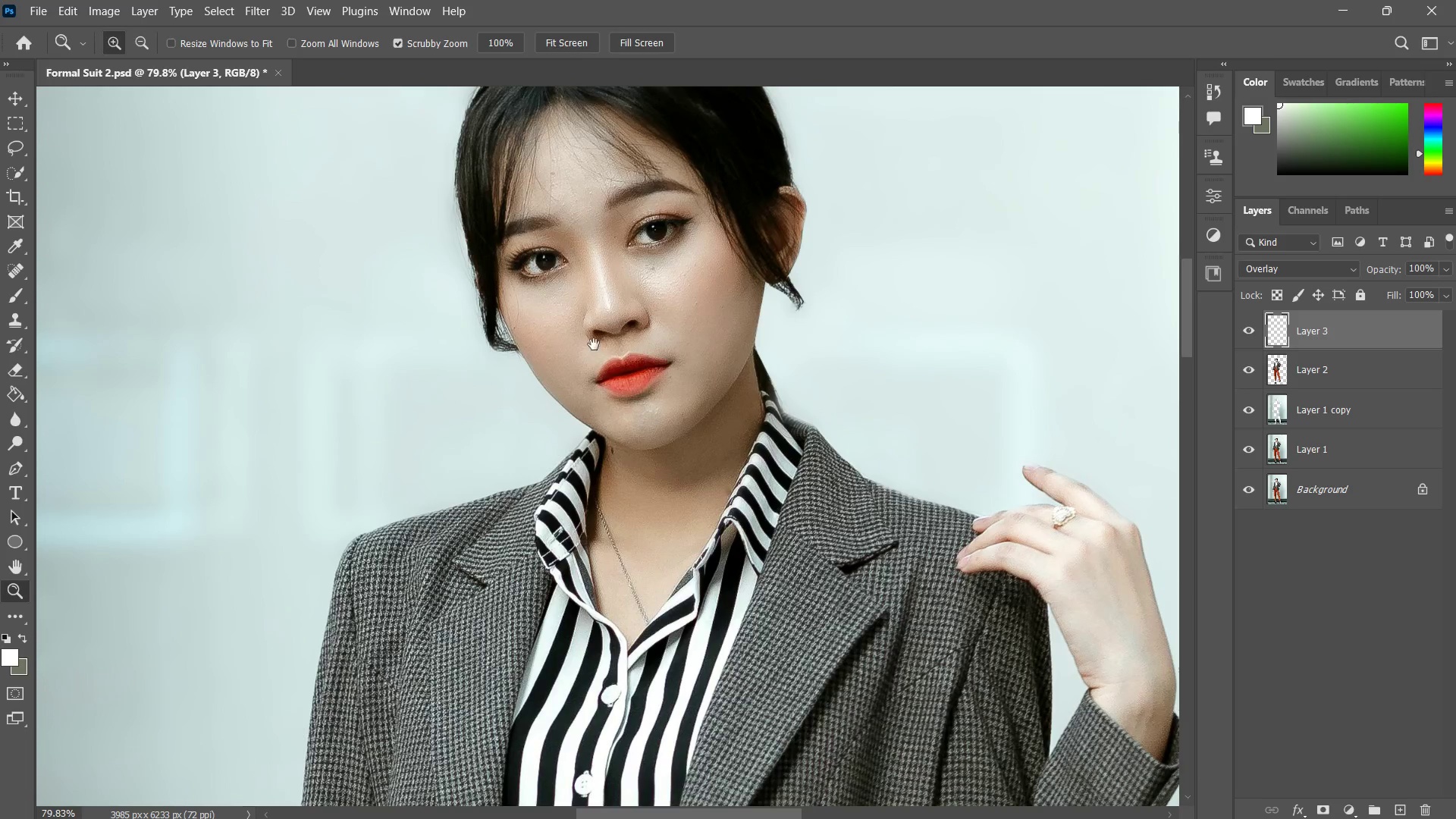 
key(Z)
 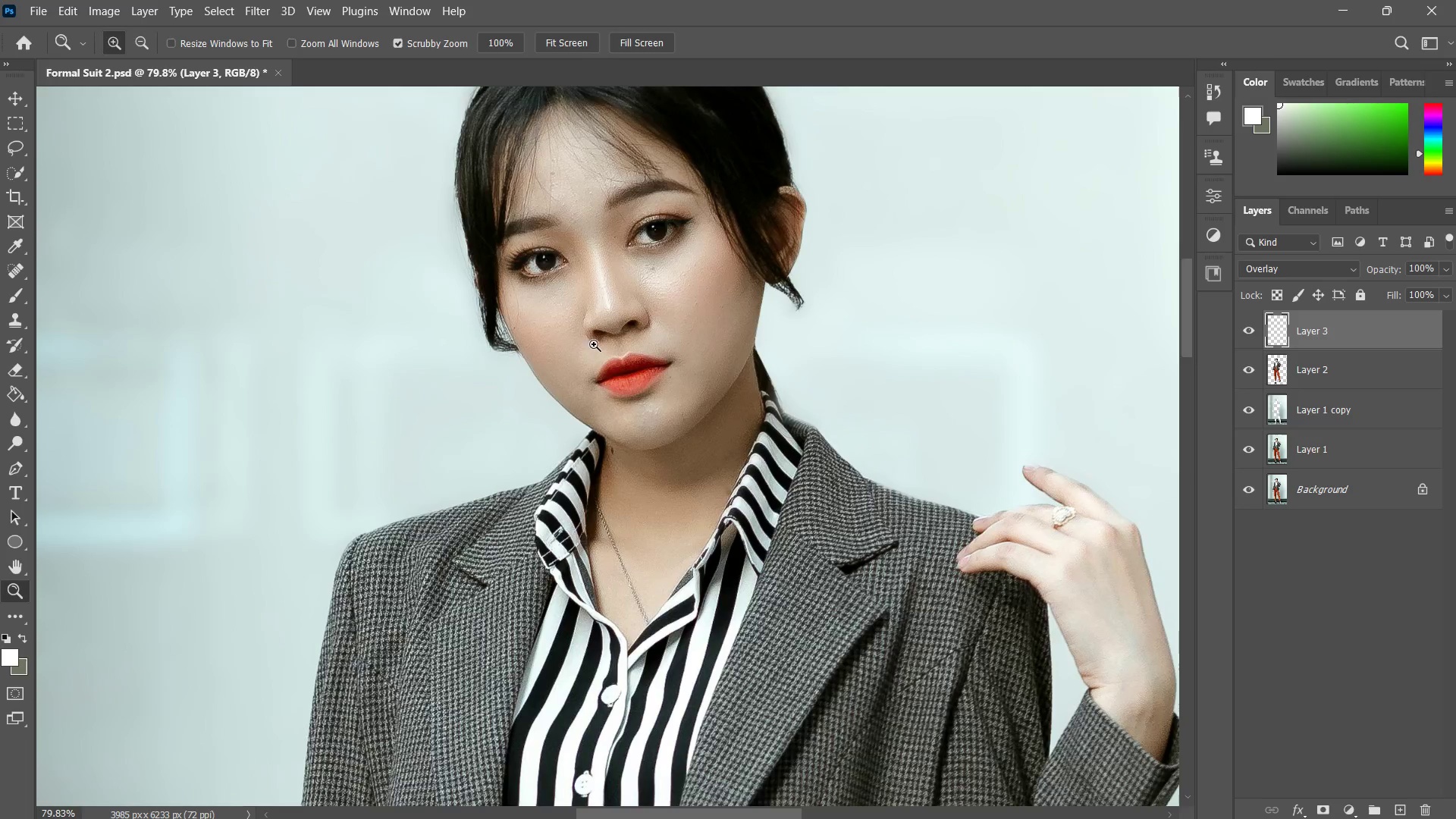 
left_click_drag(start_coordinate=[594, 344], to_coordinate=[642, 340])